 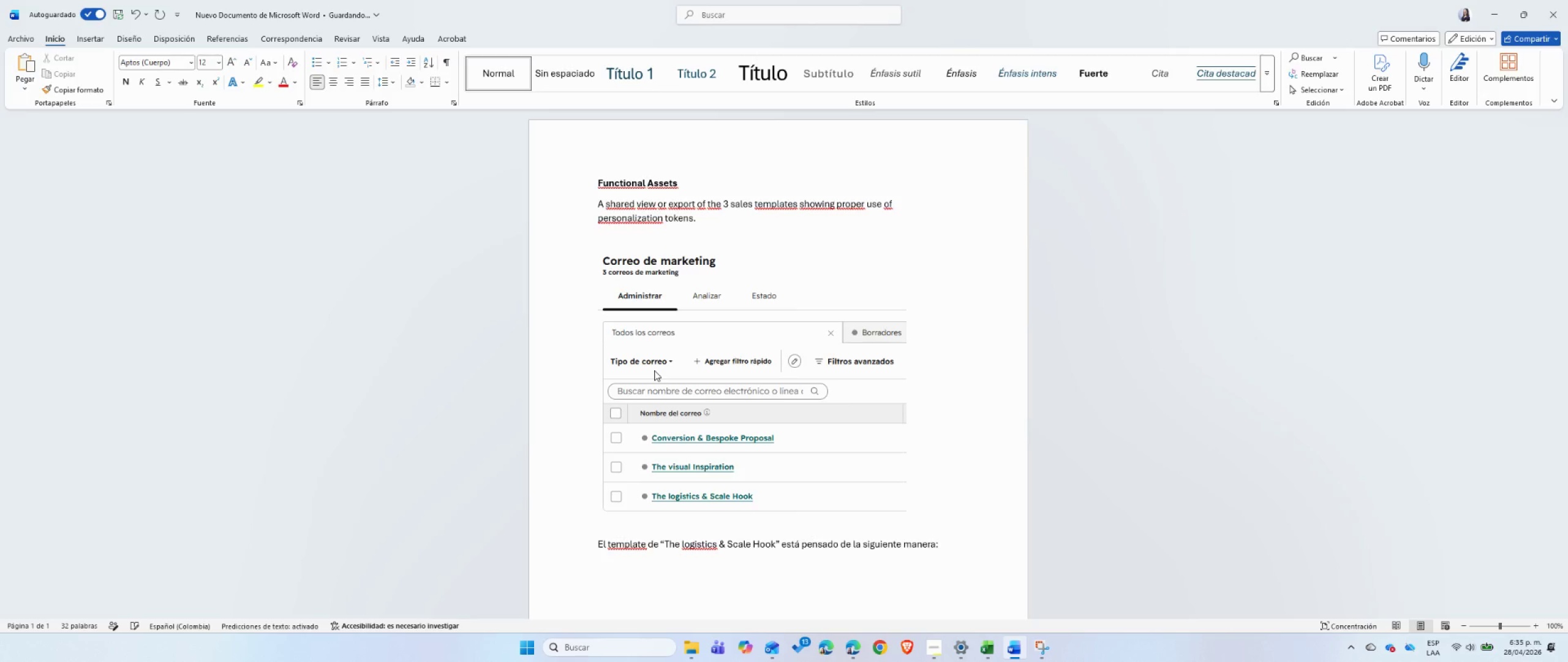 
left_click([310, 61])
 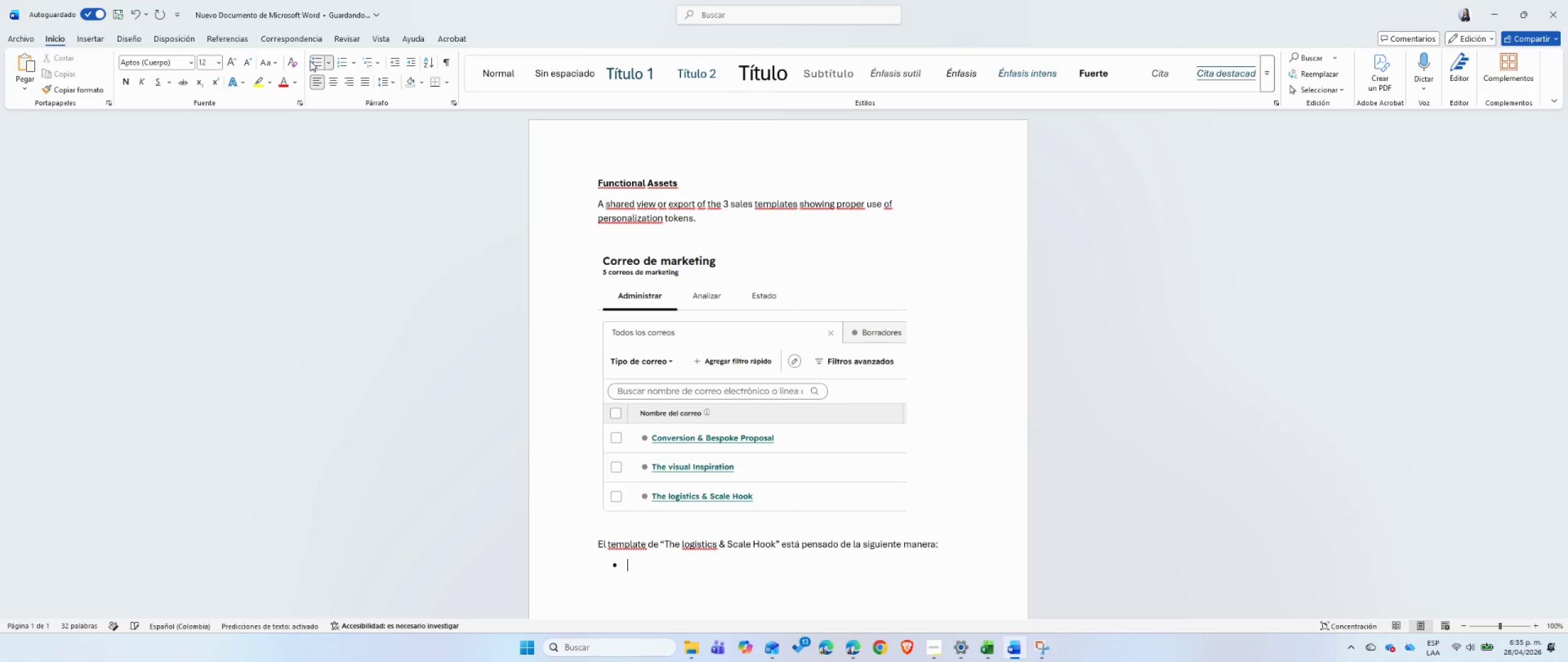 
type(Segmento> suscrip)
 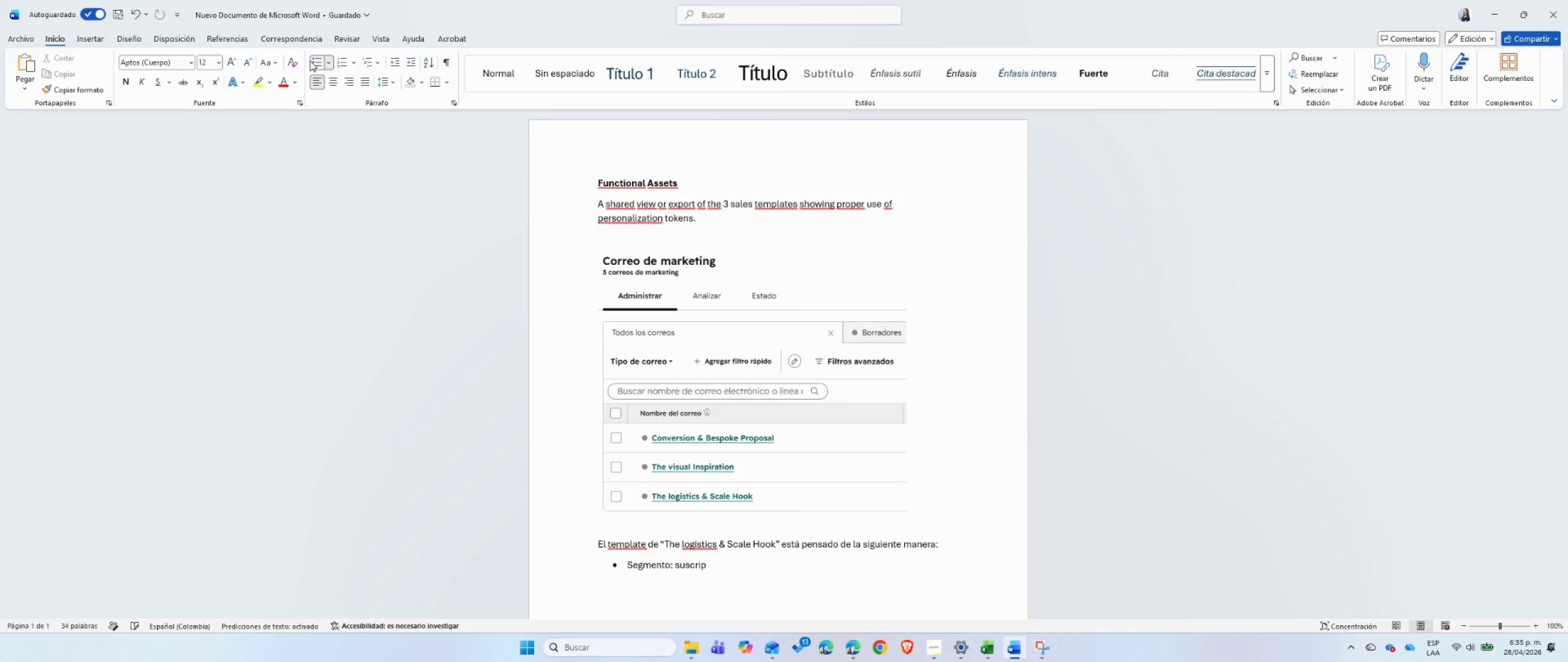 
type(tion box partners ^ hospitality groups)
 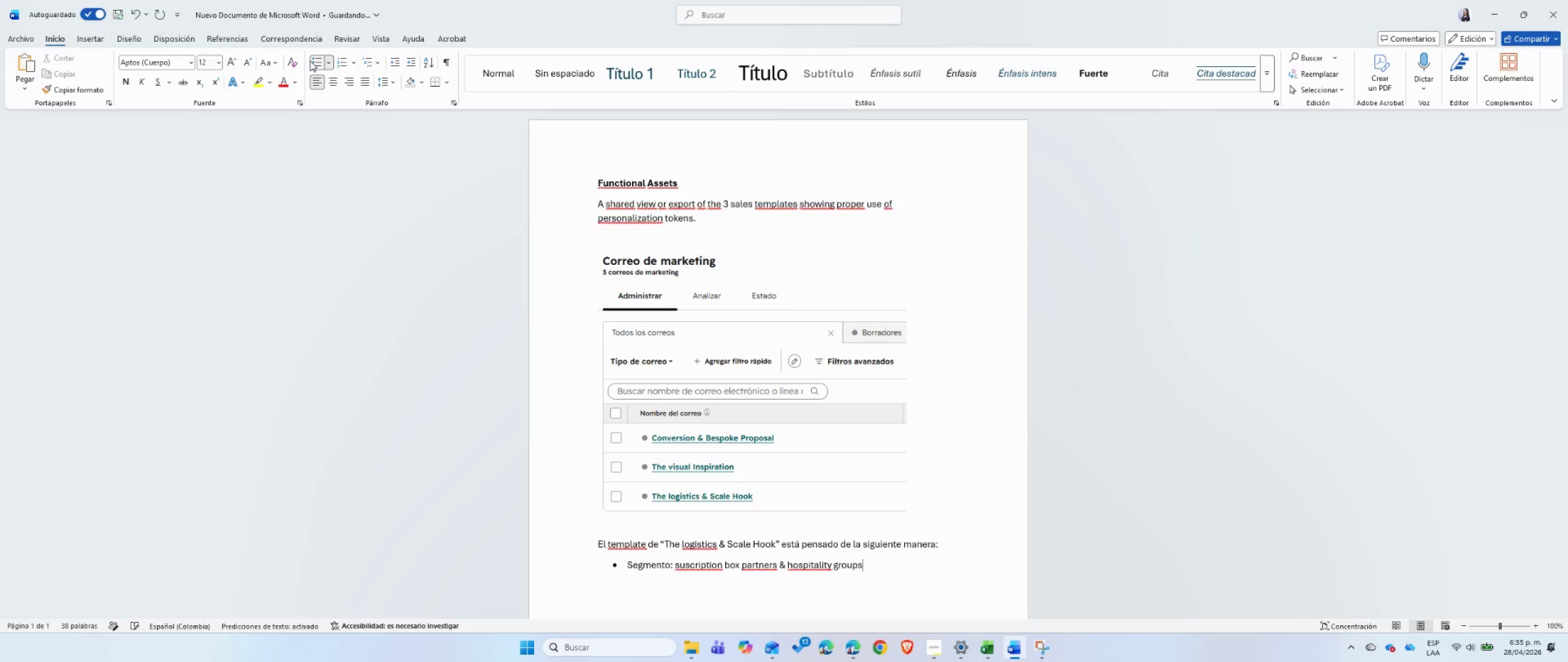 
key(Enter)
 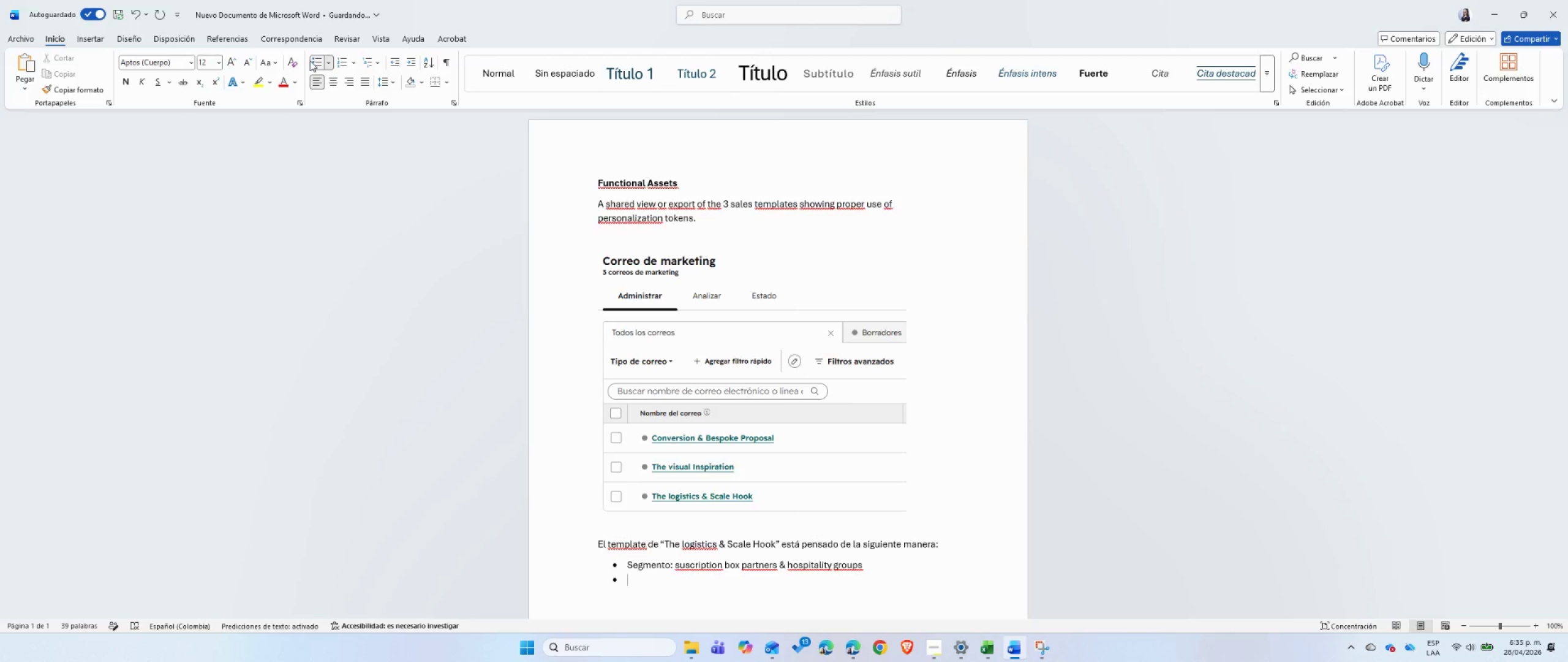 
type(Prop;osito> responder a leads interesados en los aspectos t;ecnicos y operativos. )
 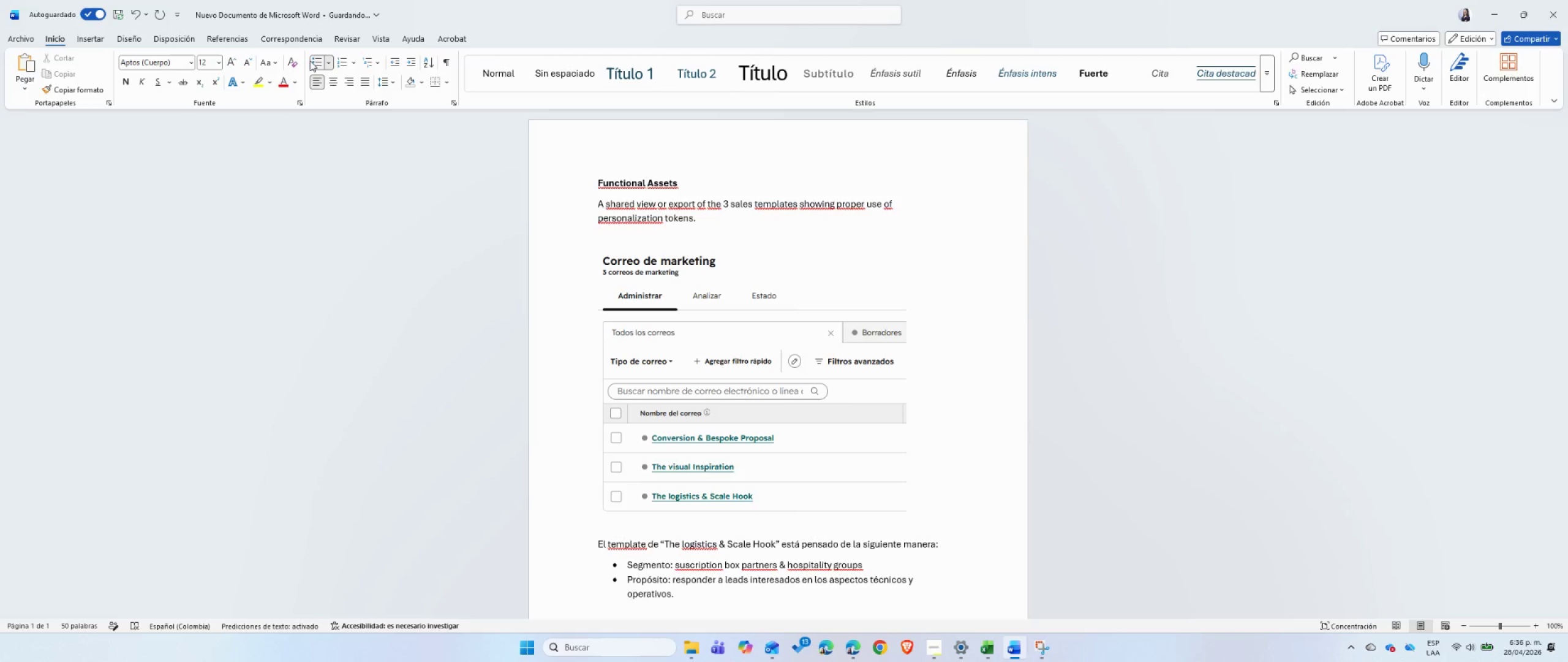 
key(Enter)
 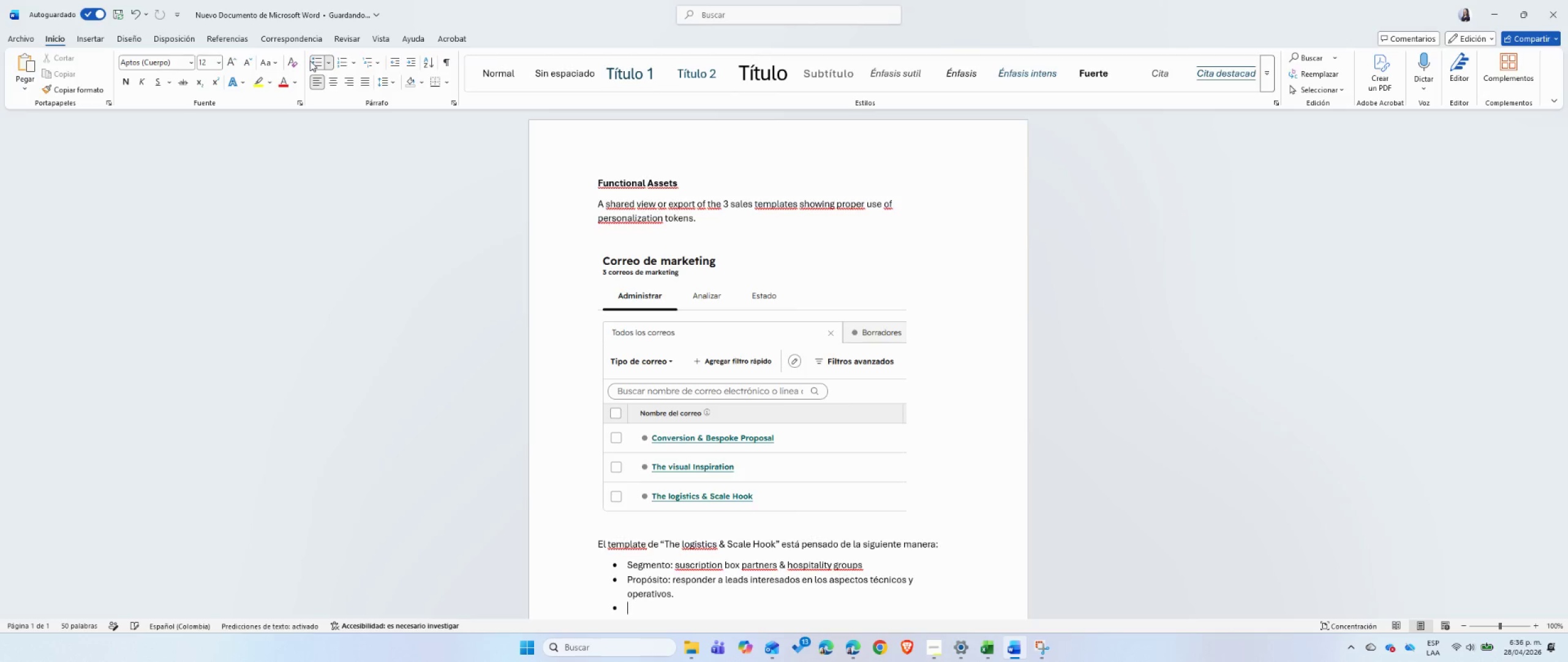 
type(Contenido> se enfoca en las especificaciones t;ect)
key(Backspace)
type(nicas y los t;erminos de en;io)
key(Backspace)
key(Backspace)
type(v;io. Utiliza la personalizaci;on de Wholesale Tier para personalizar la industria. )
 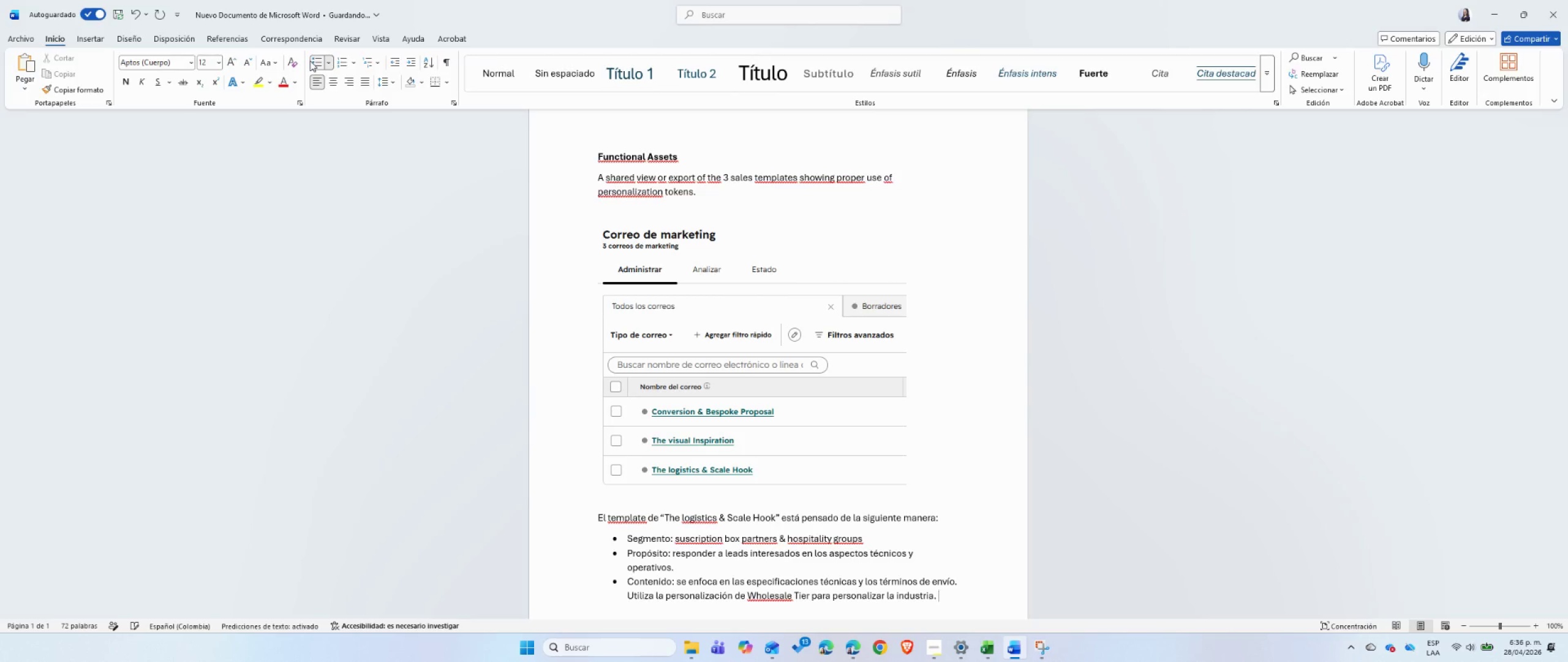 
wait(5.16)
 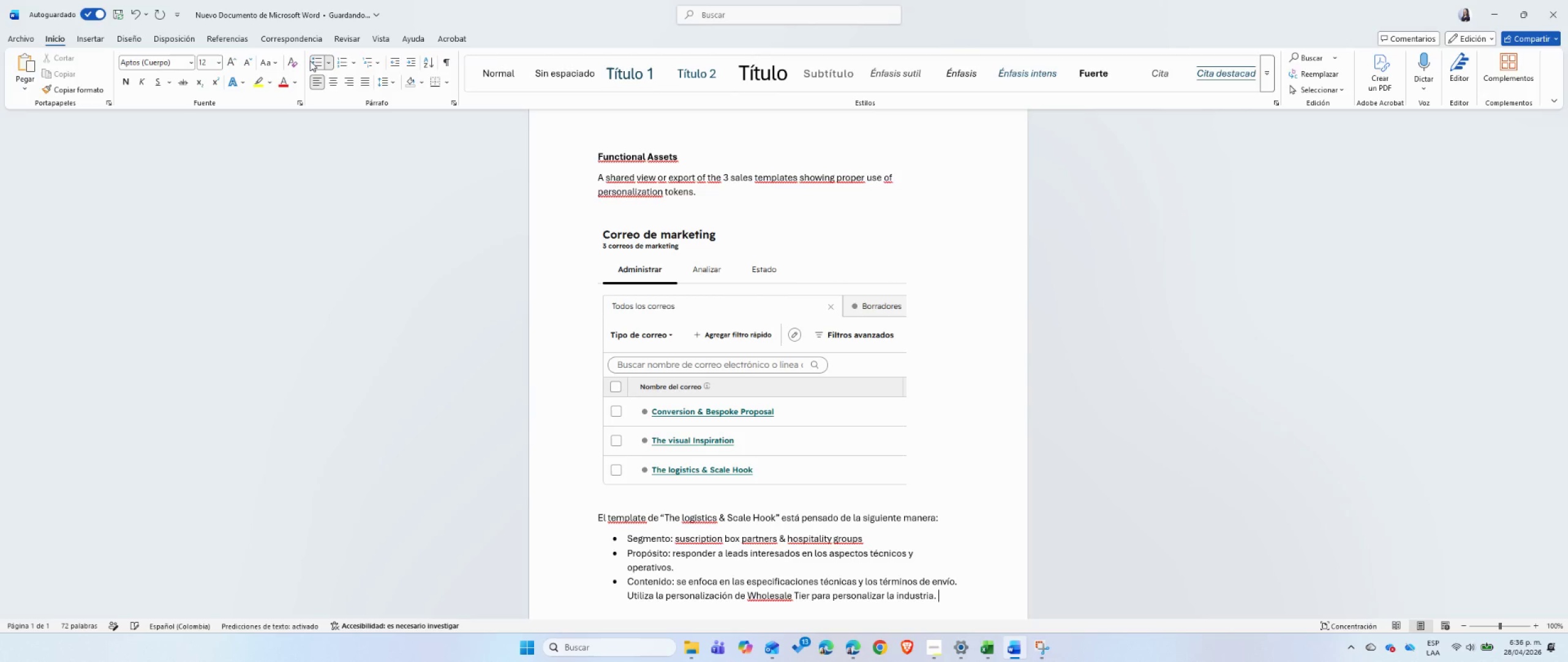 
left_click([858, 652])
 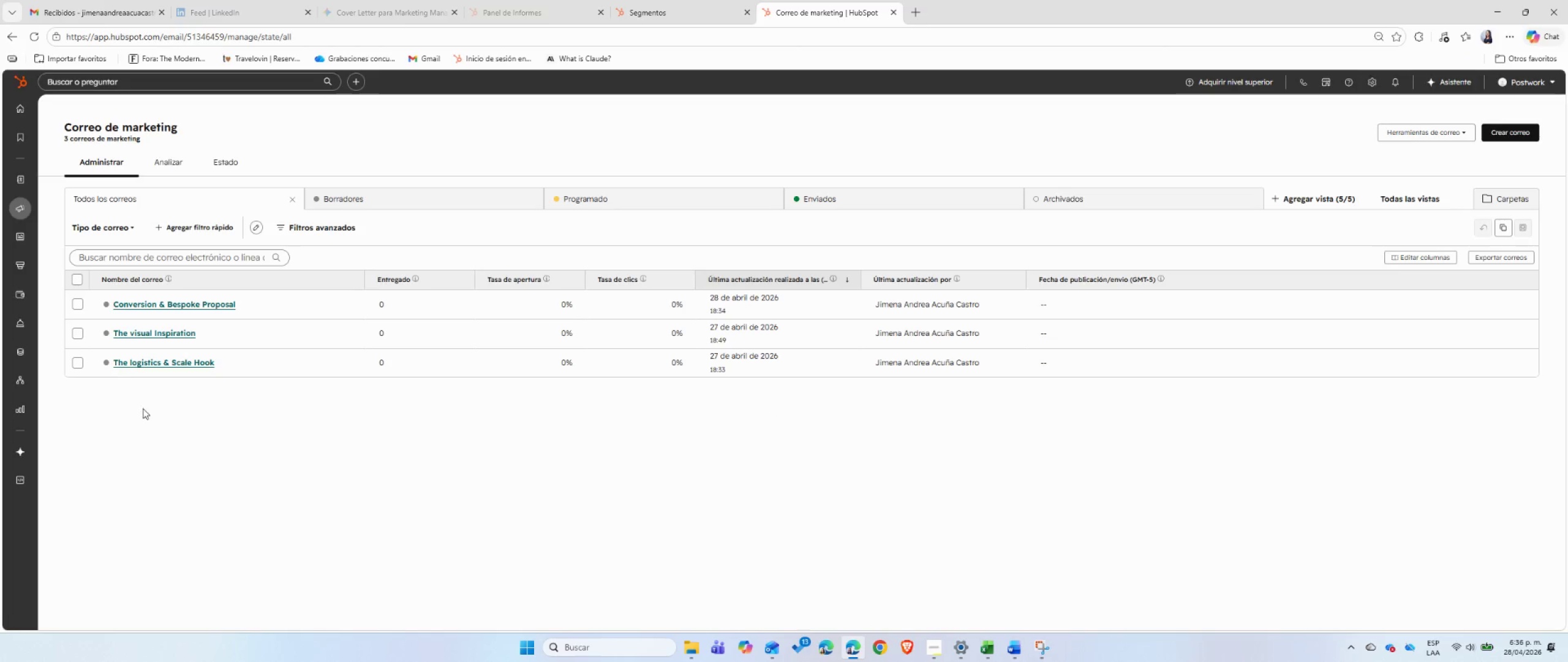 
right_click([161, 360])
 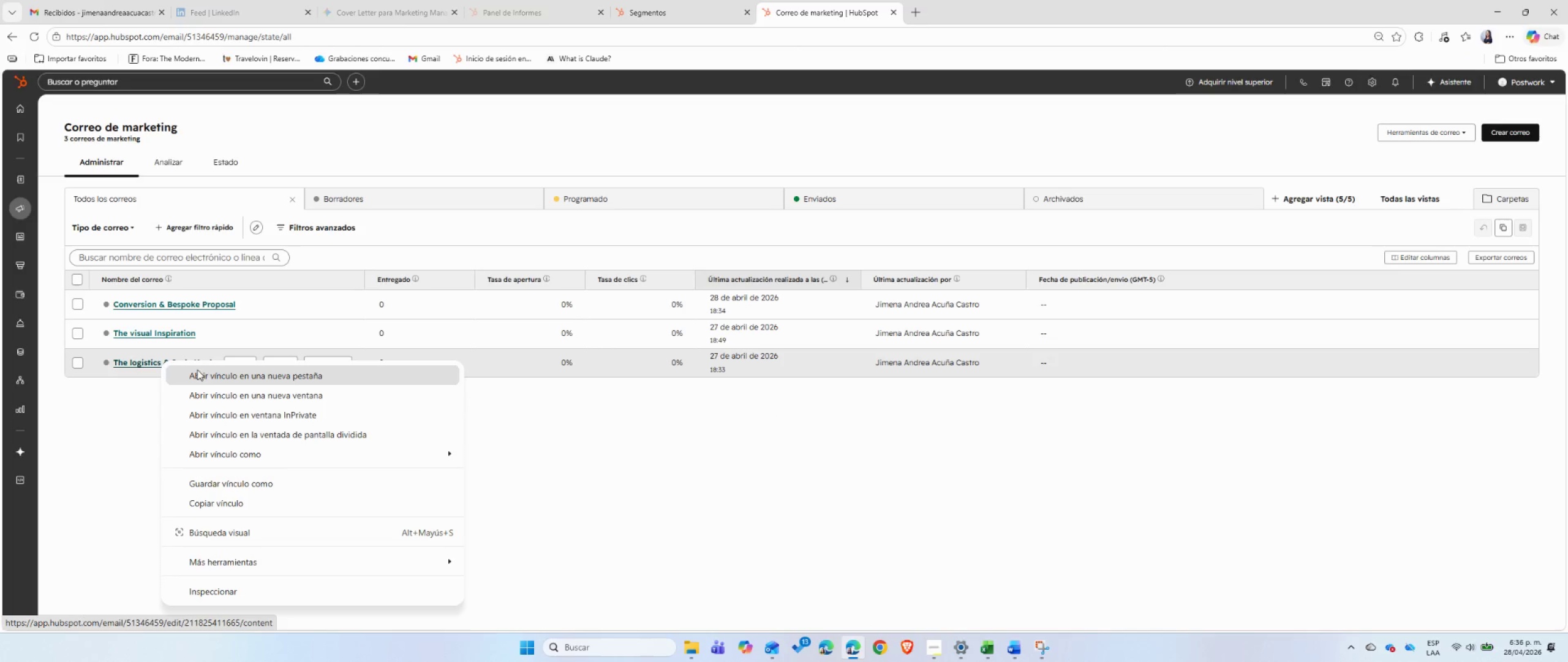 
left_click([195, 378])
 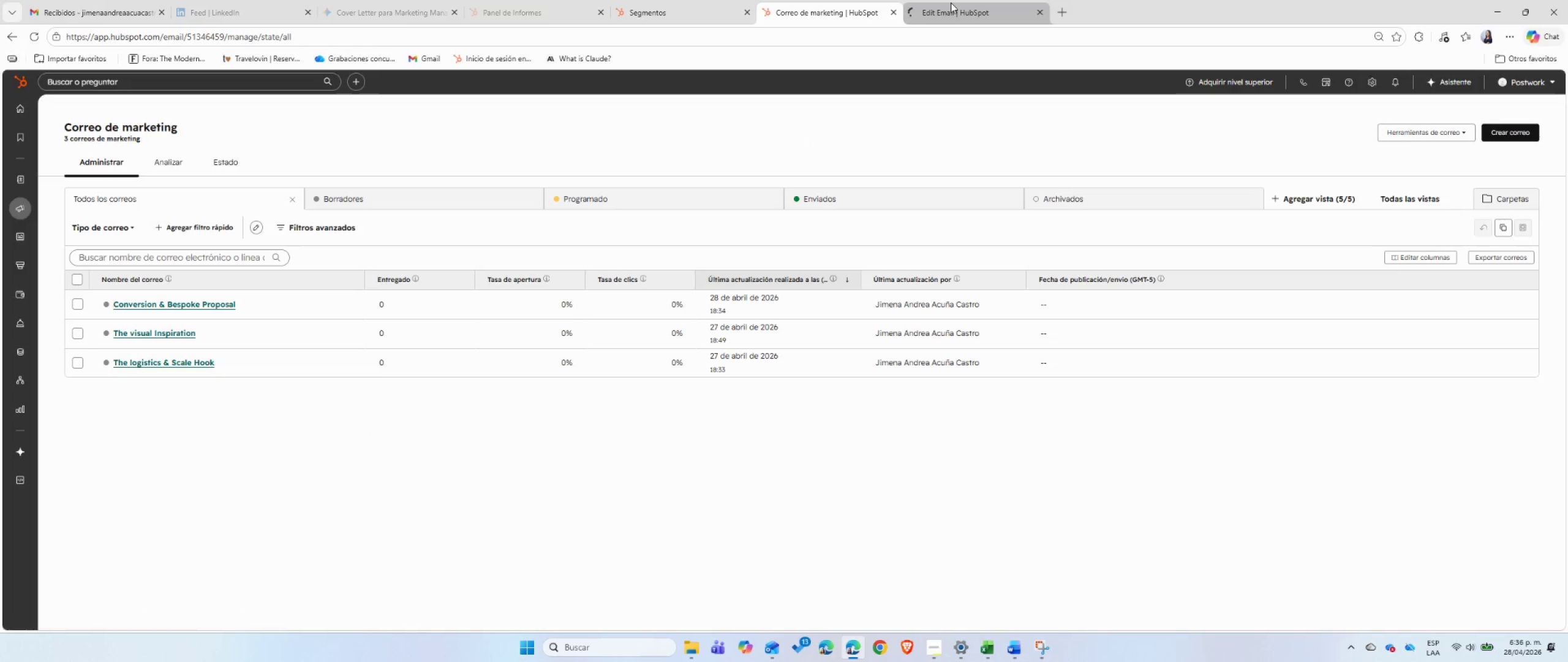 
left_click([951, 2])
 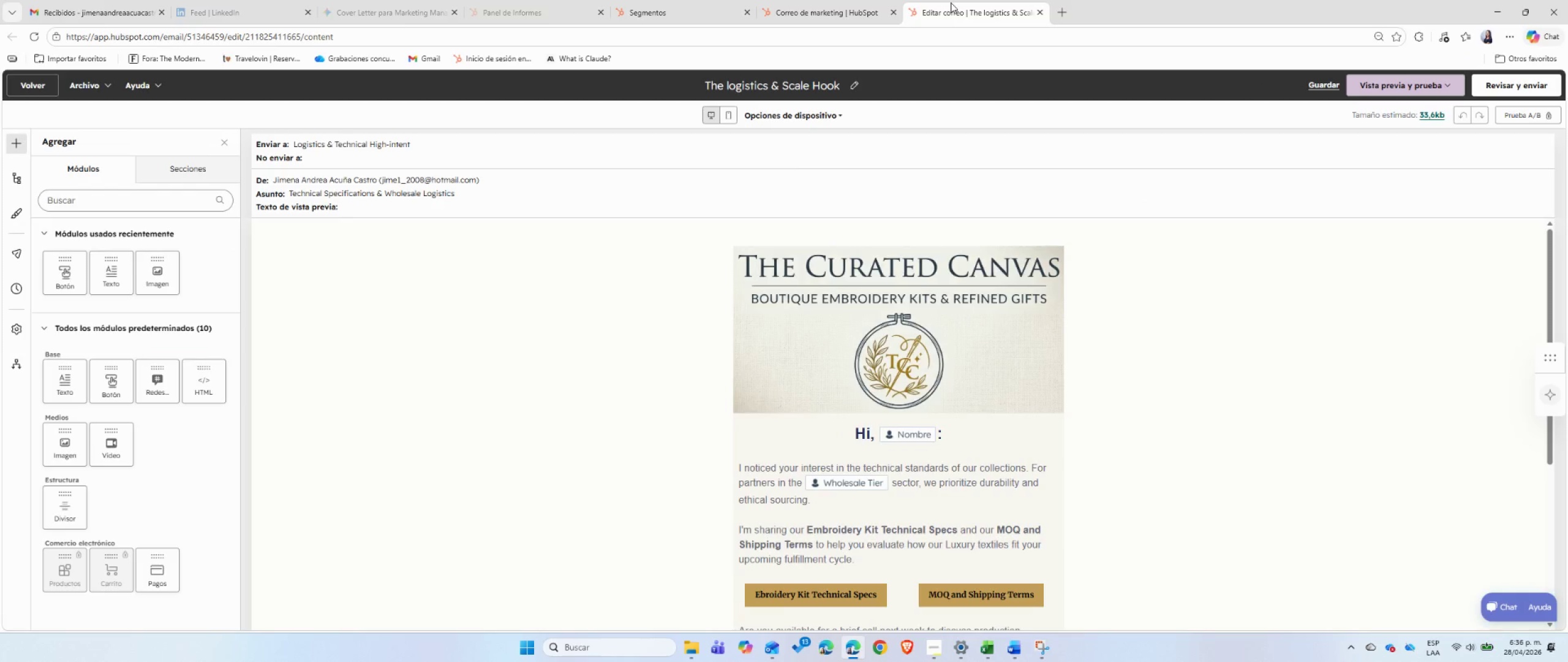 
wait(8.62)
 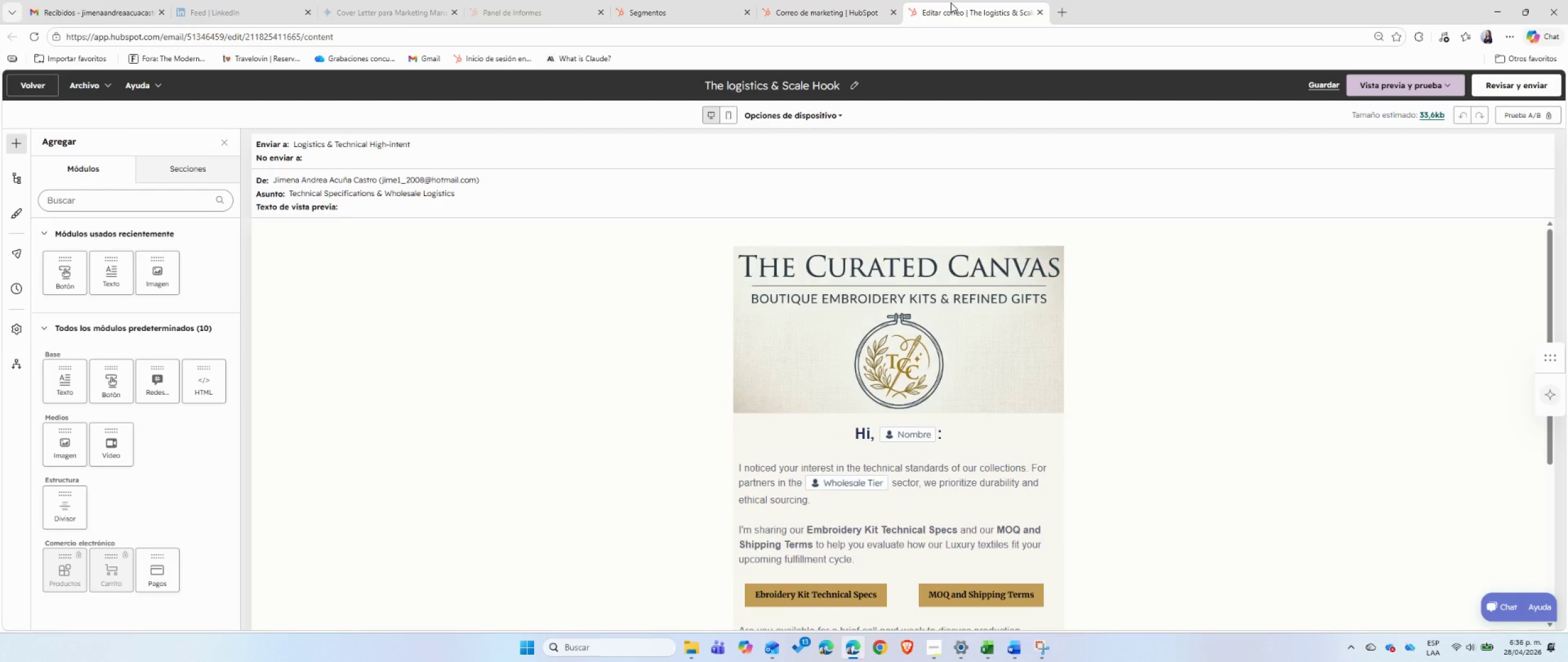 
left_click([704, 4])
 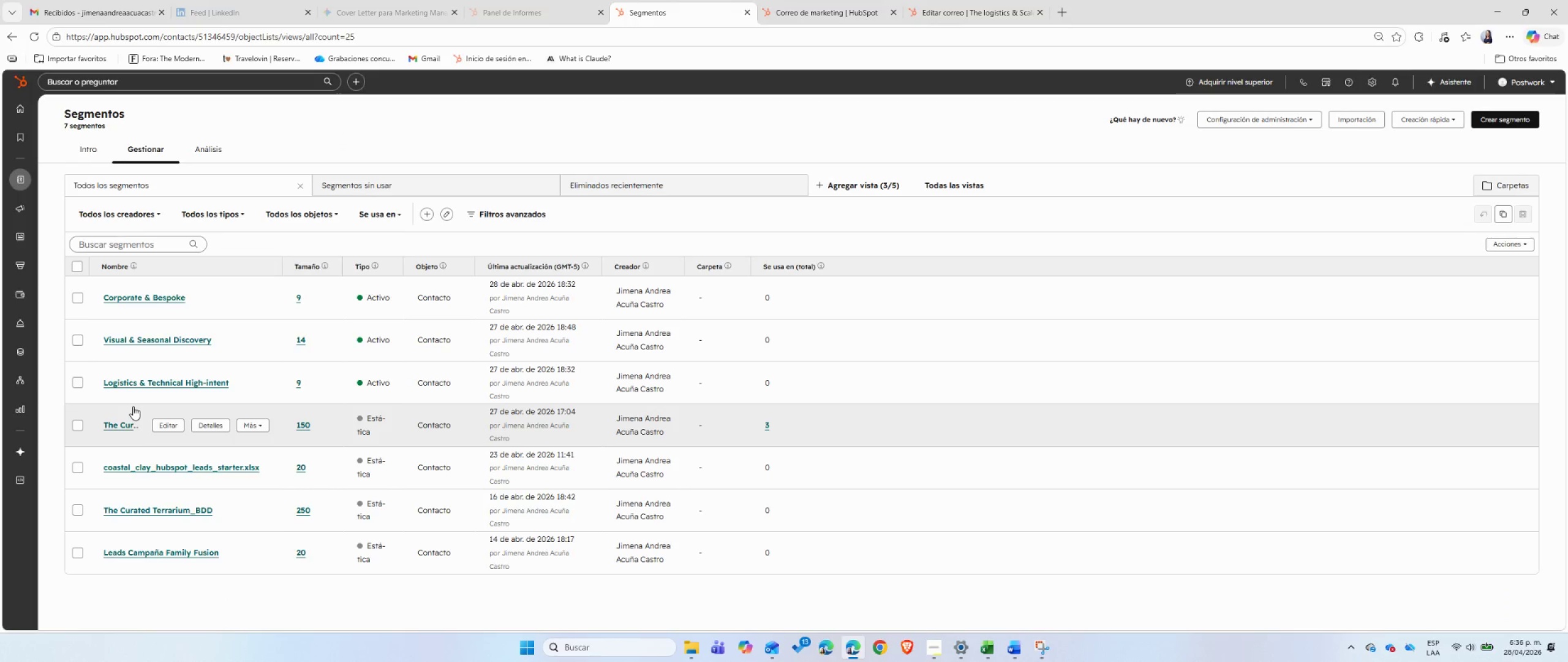 
left_click([134, 379])
 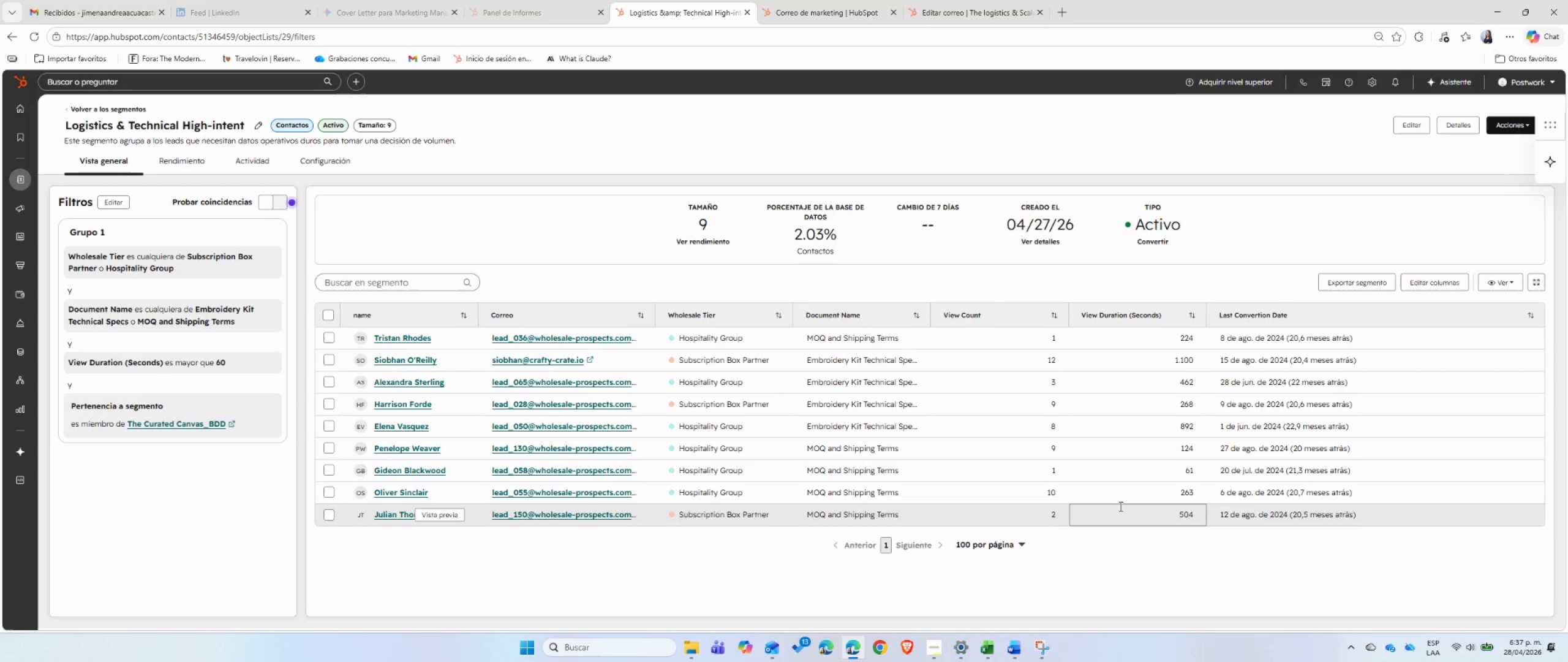 
wait(15.7)
 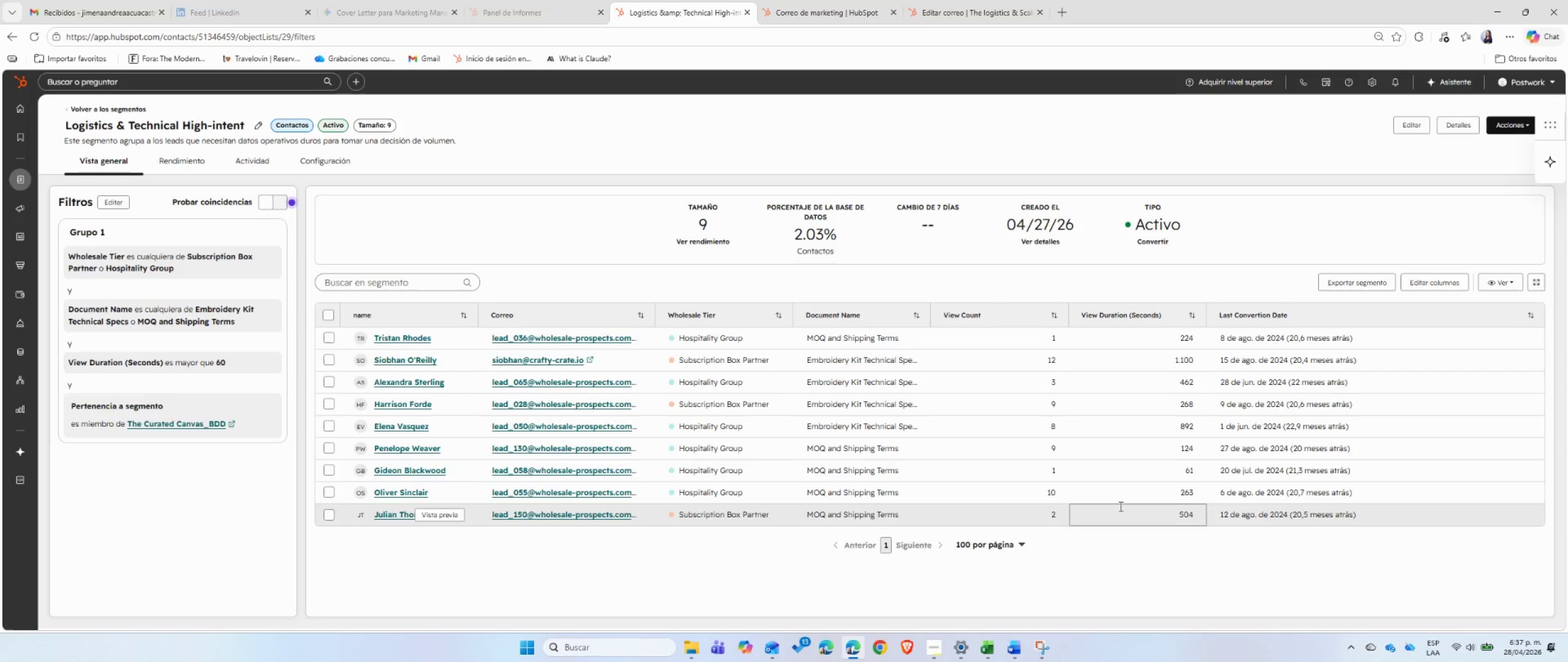 
left_click([1038, 641])
 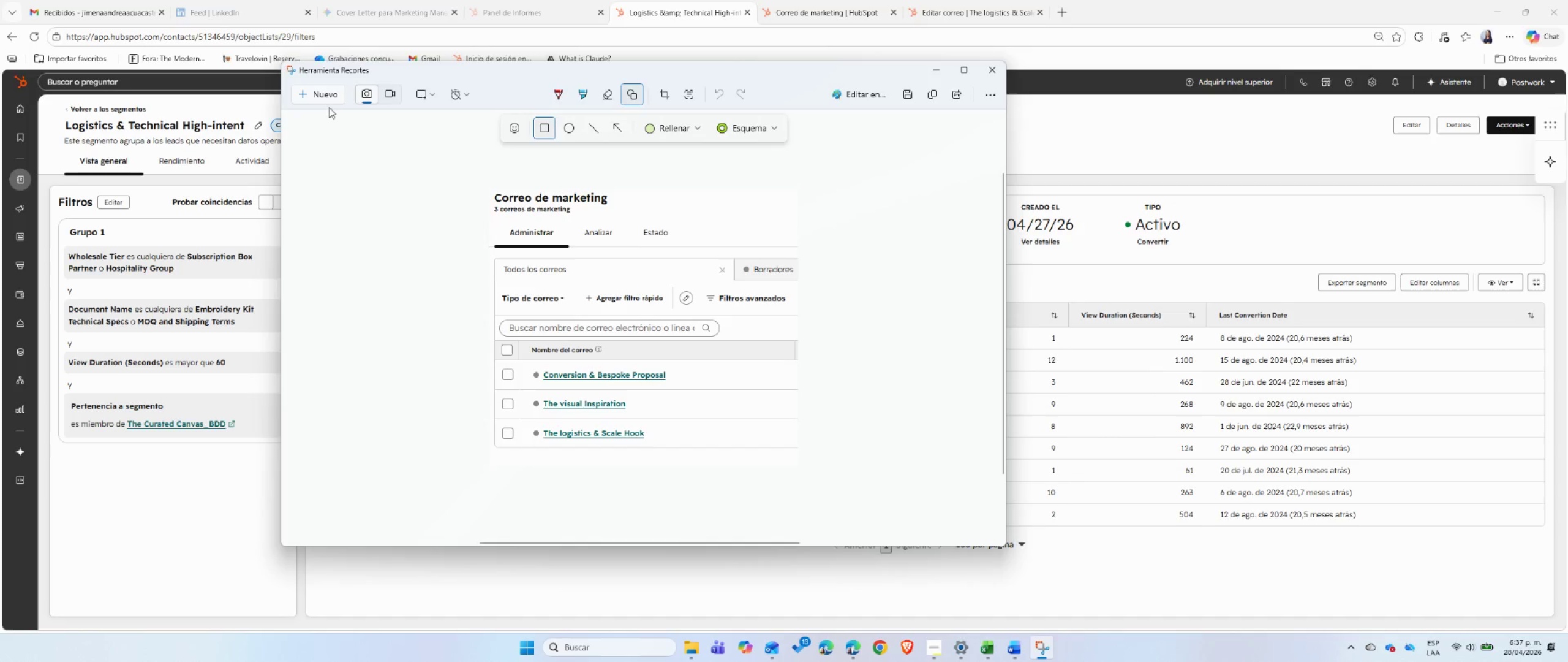 
left_click([329, 94])
 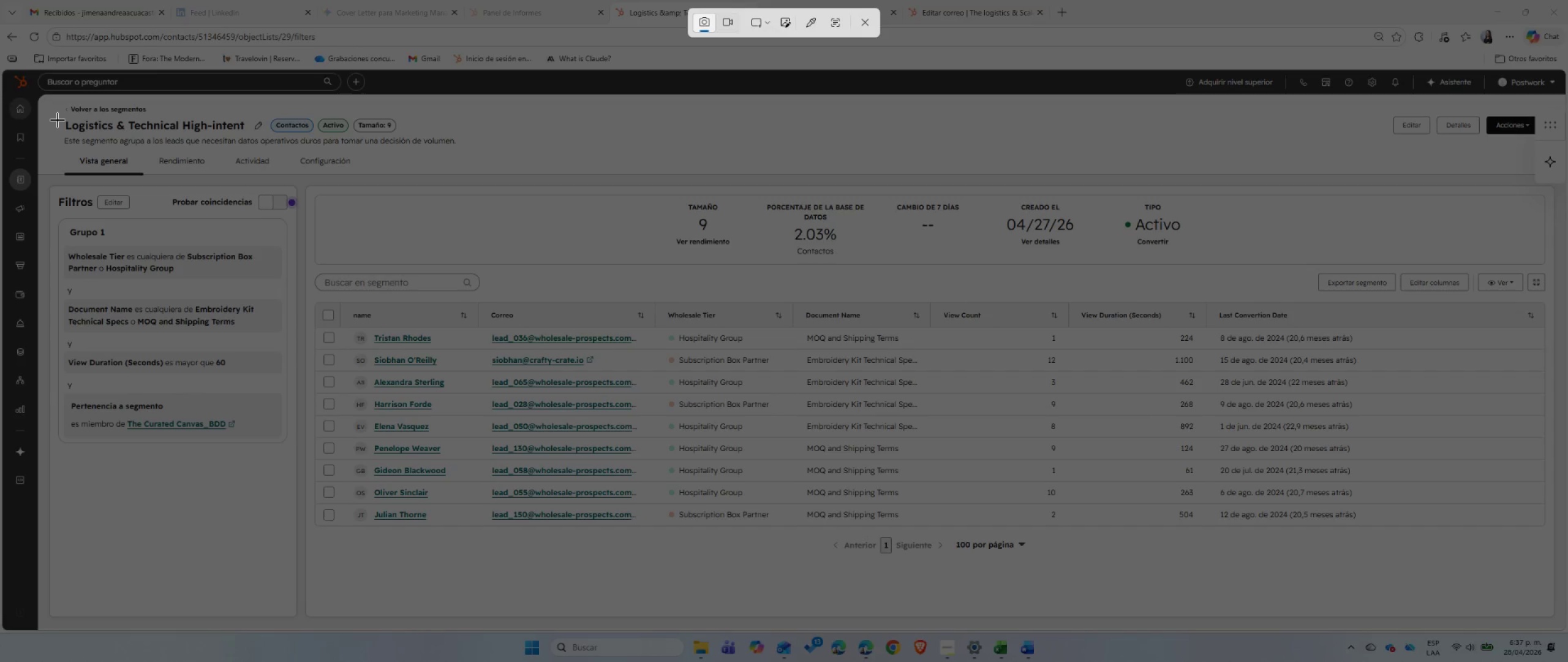 
left_click_drag(start_coordinate=[54, 120], to_coordinate=[1366, 533])
 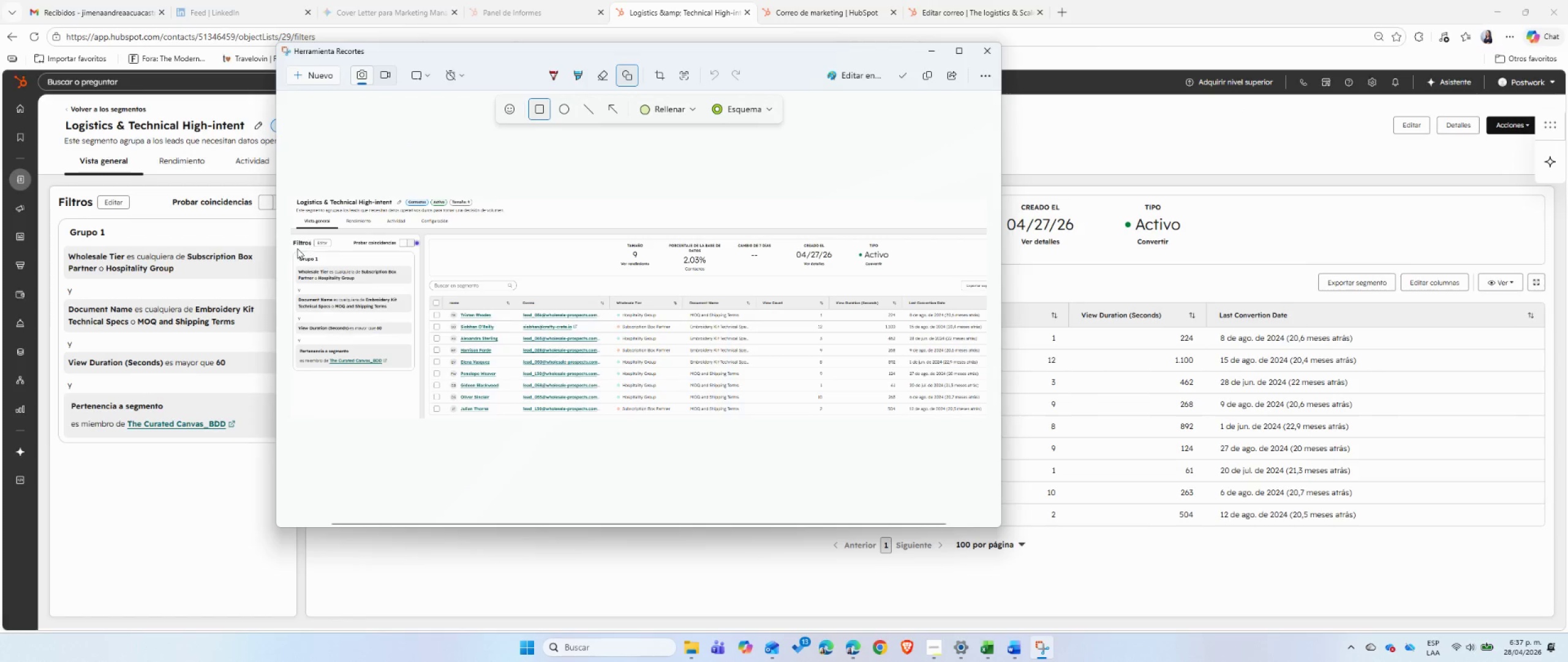 
left_click_drag(start_coordinate=[290, 251], to_coordinate=[419, 375])
 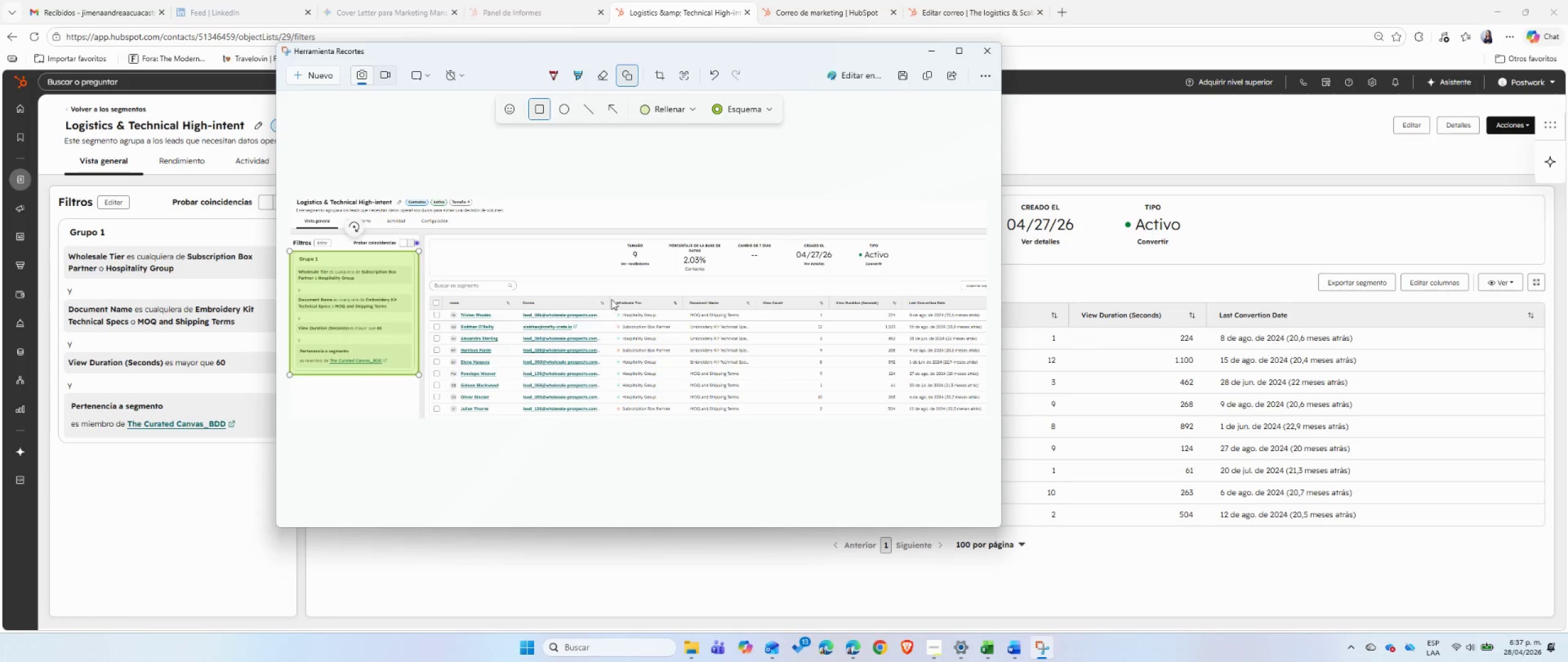 
left_click_drag(start_coordinate=[616, 296], to_coordinate=[649, 310])
 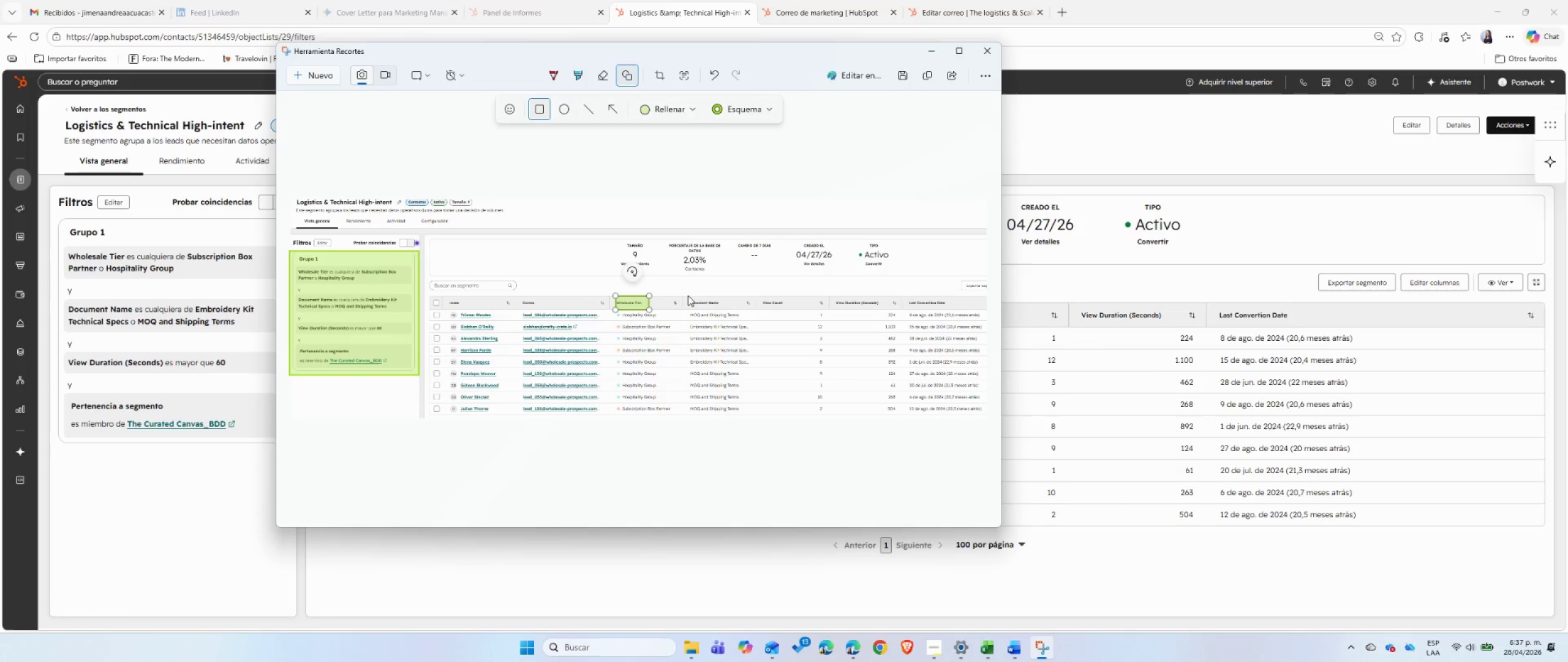 
left_click_drag(start_coordinate=[685, 297], to_coordinate=[721, 310])
 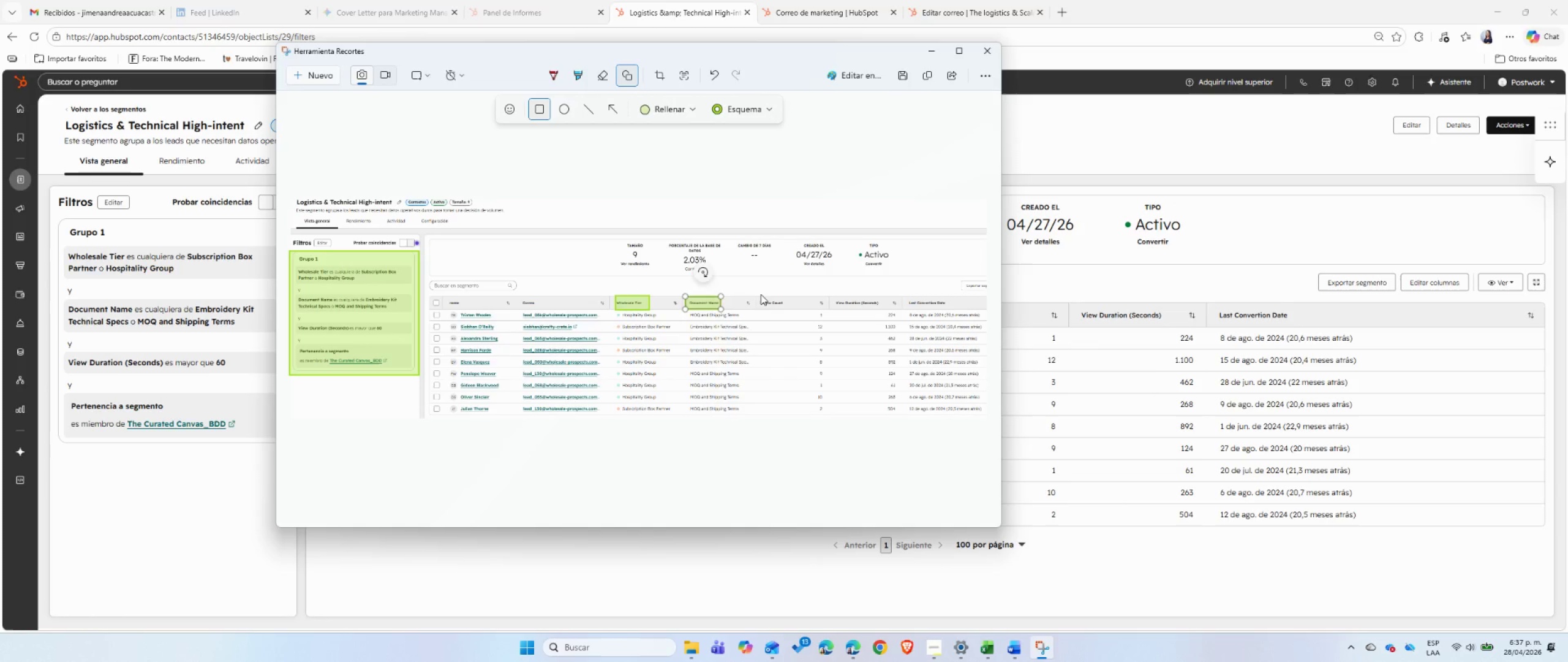 
left_click_drag(start_coordinate=[760, 294], to_coordinate=[790, 307])
 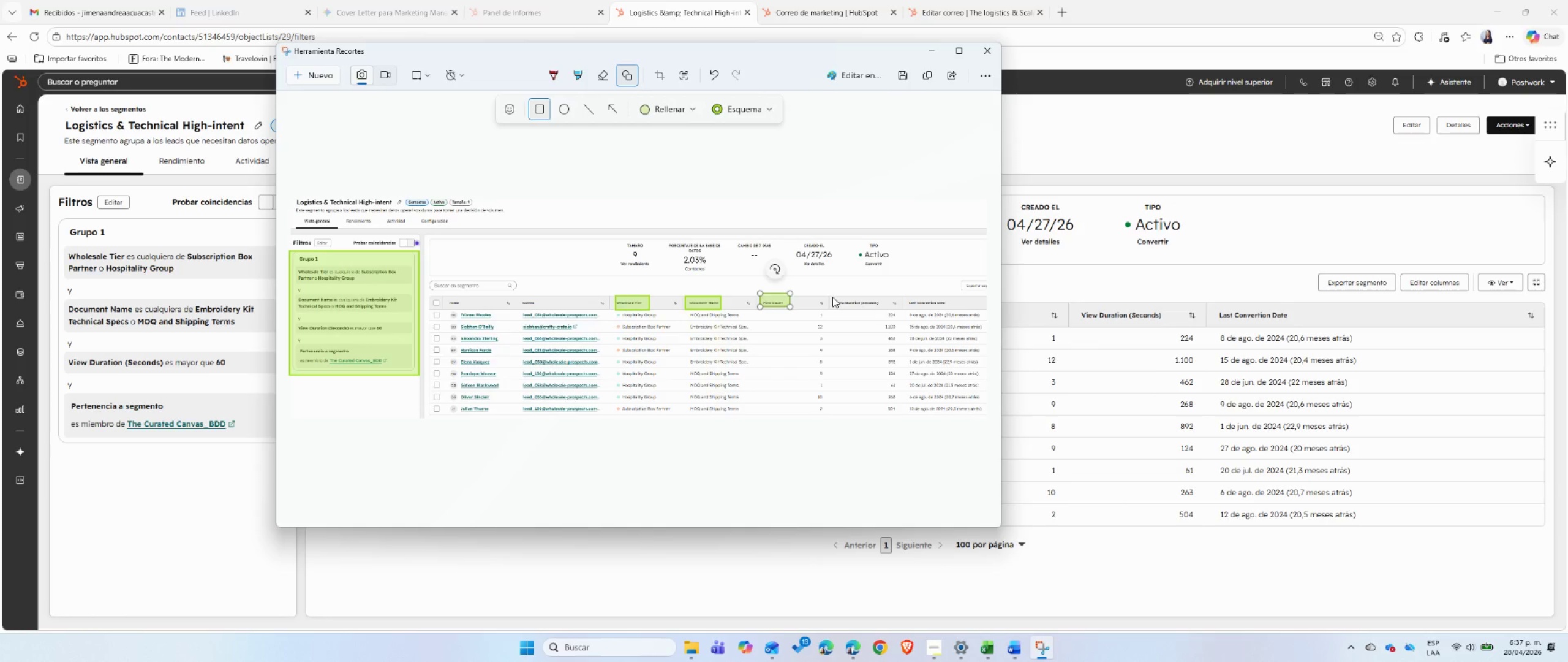 
left_click_drag(start_coordinate=[832, 297], to_coordinate=[886, 310])
 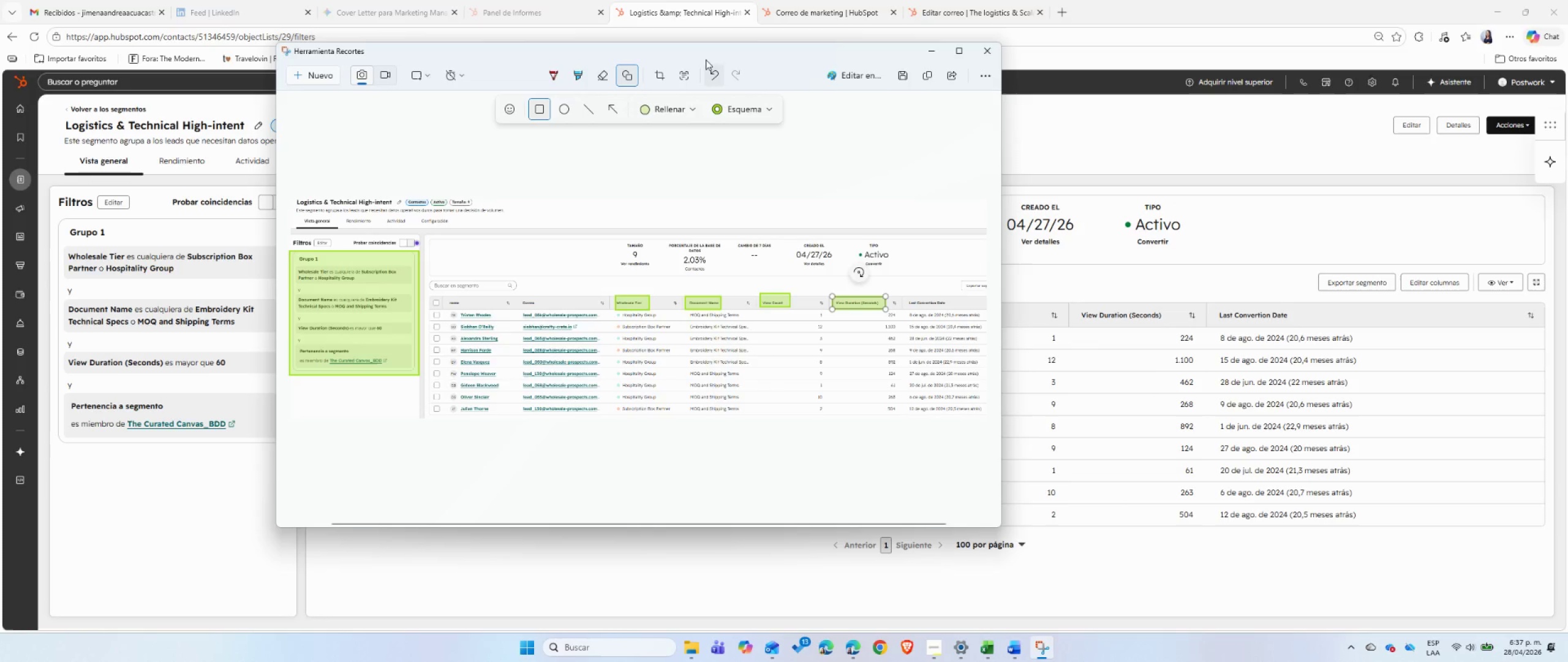 
left_click([699, 51])
 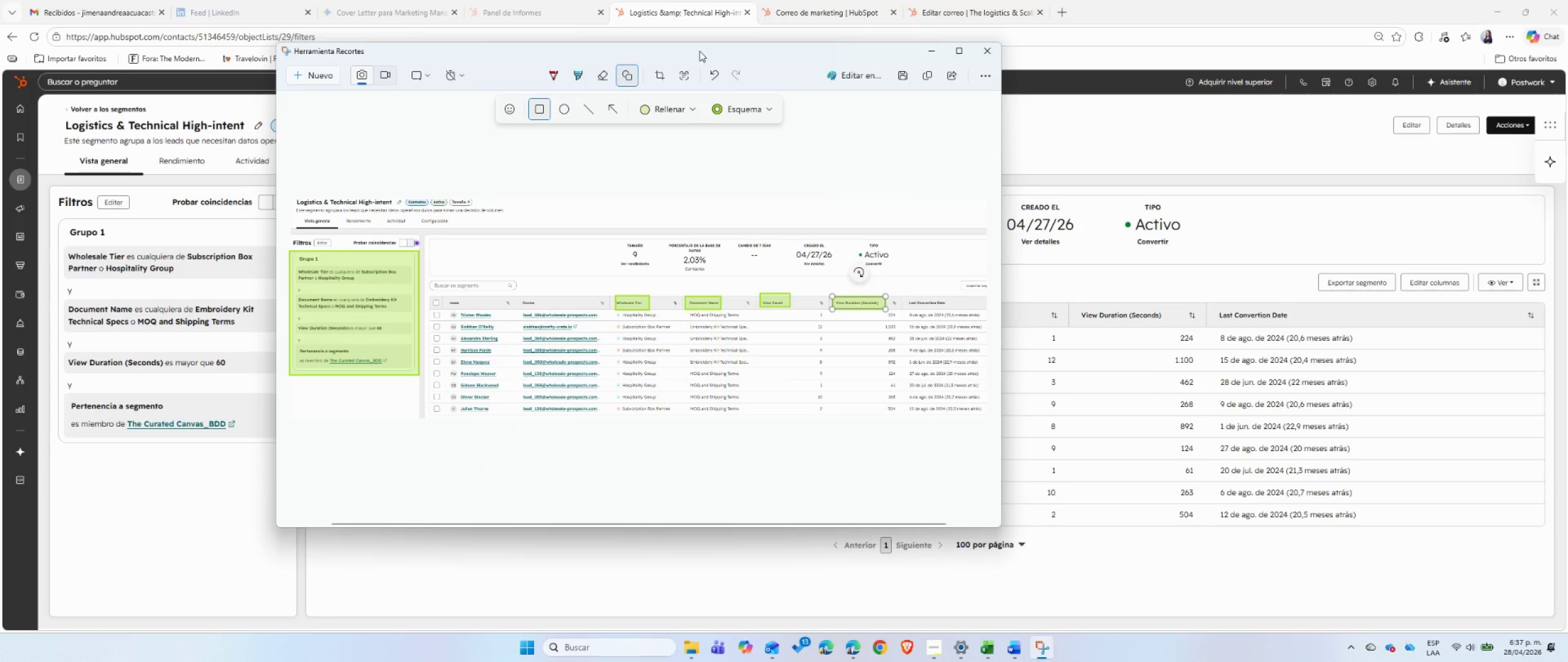 
key(Control+ControlLeft)
 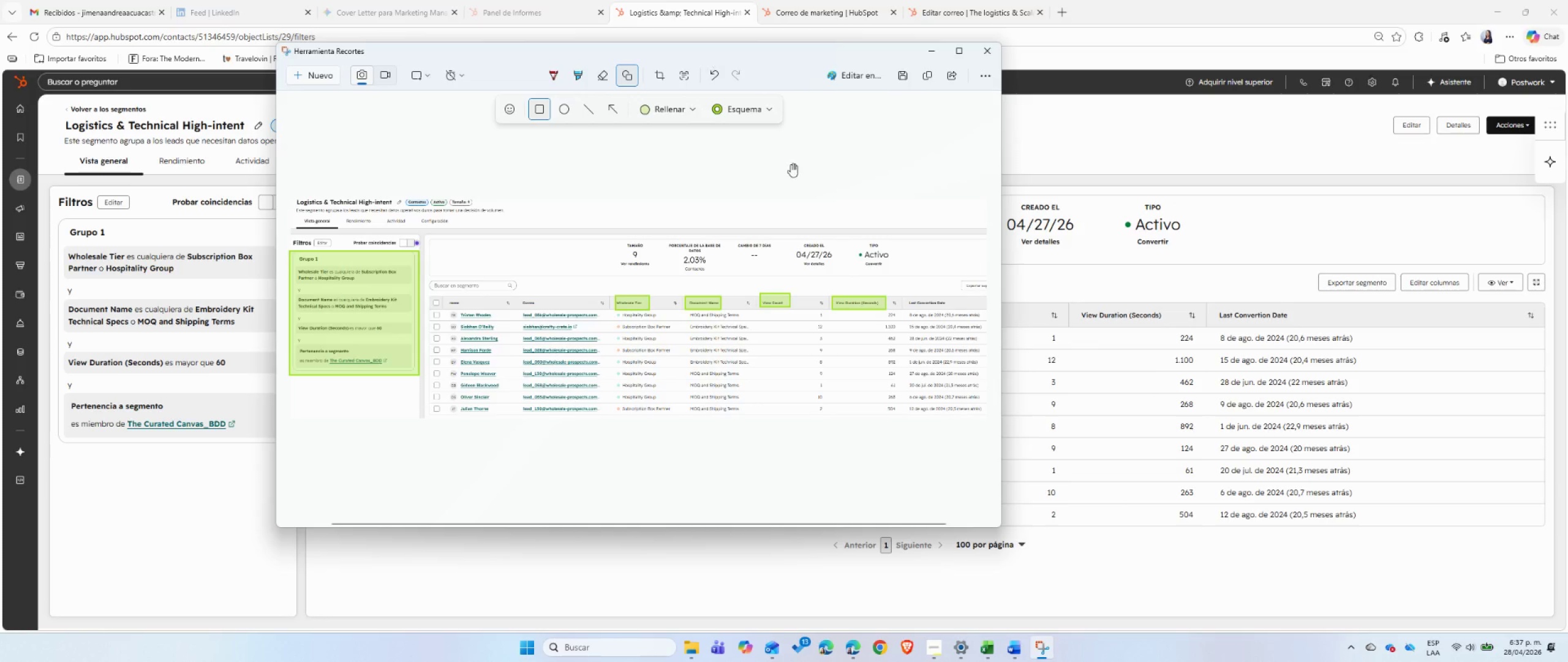 
key(Control+C)
 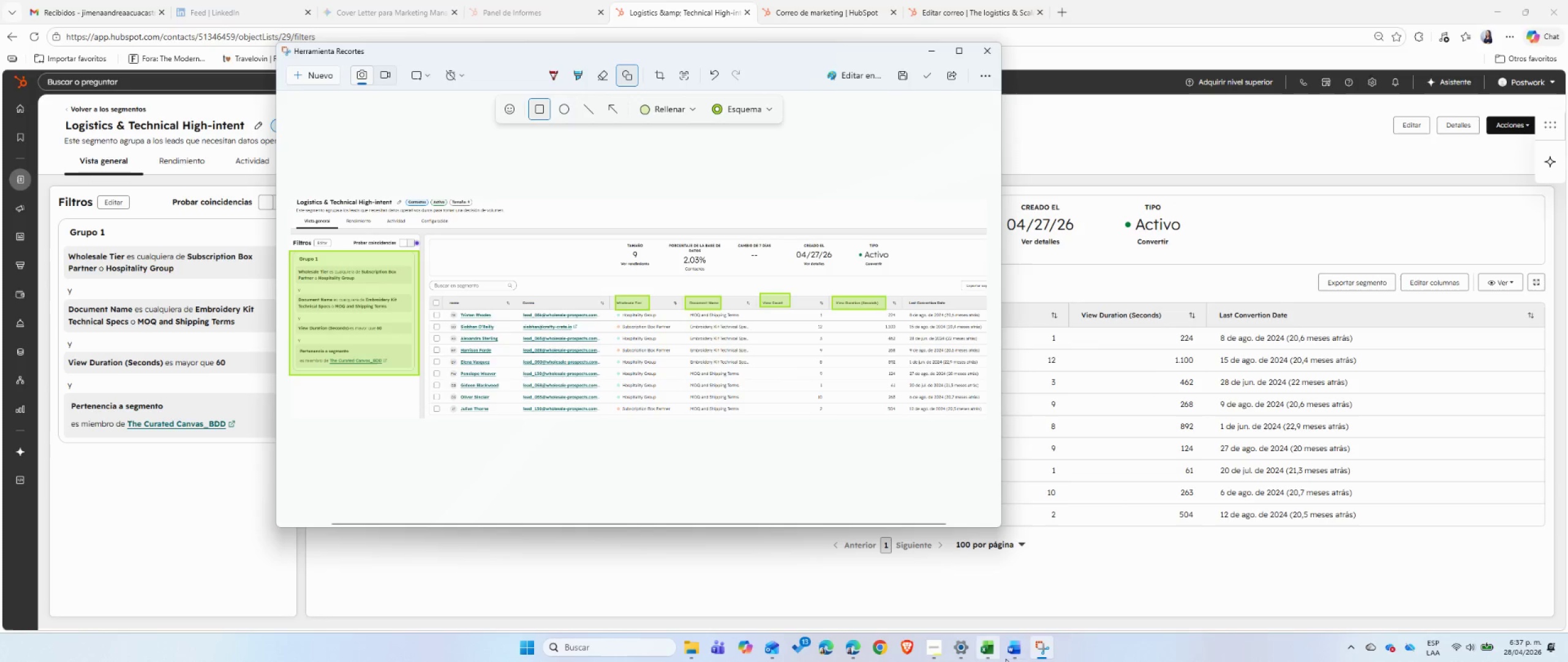 
left_click([1014, 652])
 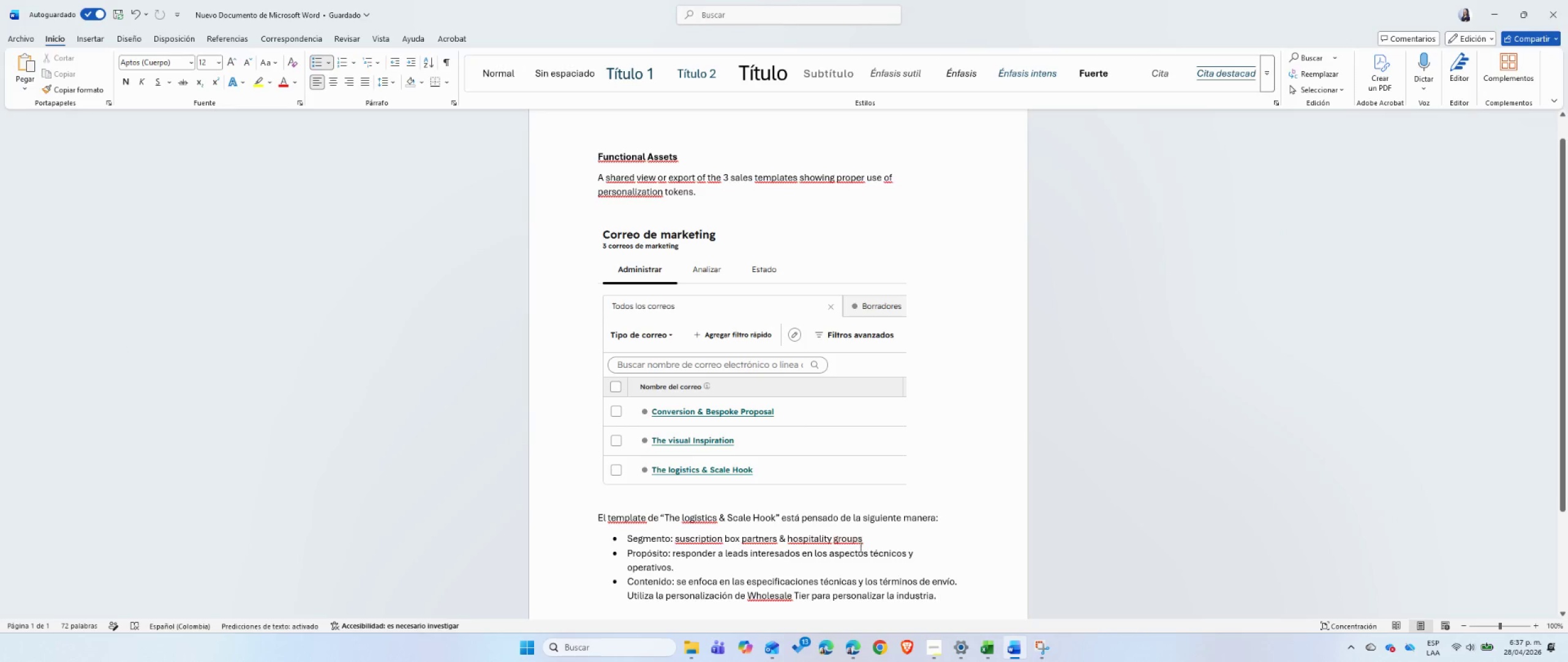 
left_click([880, 538])
 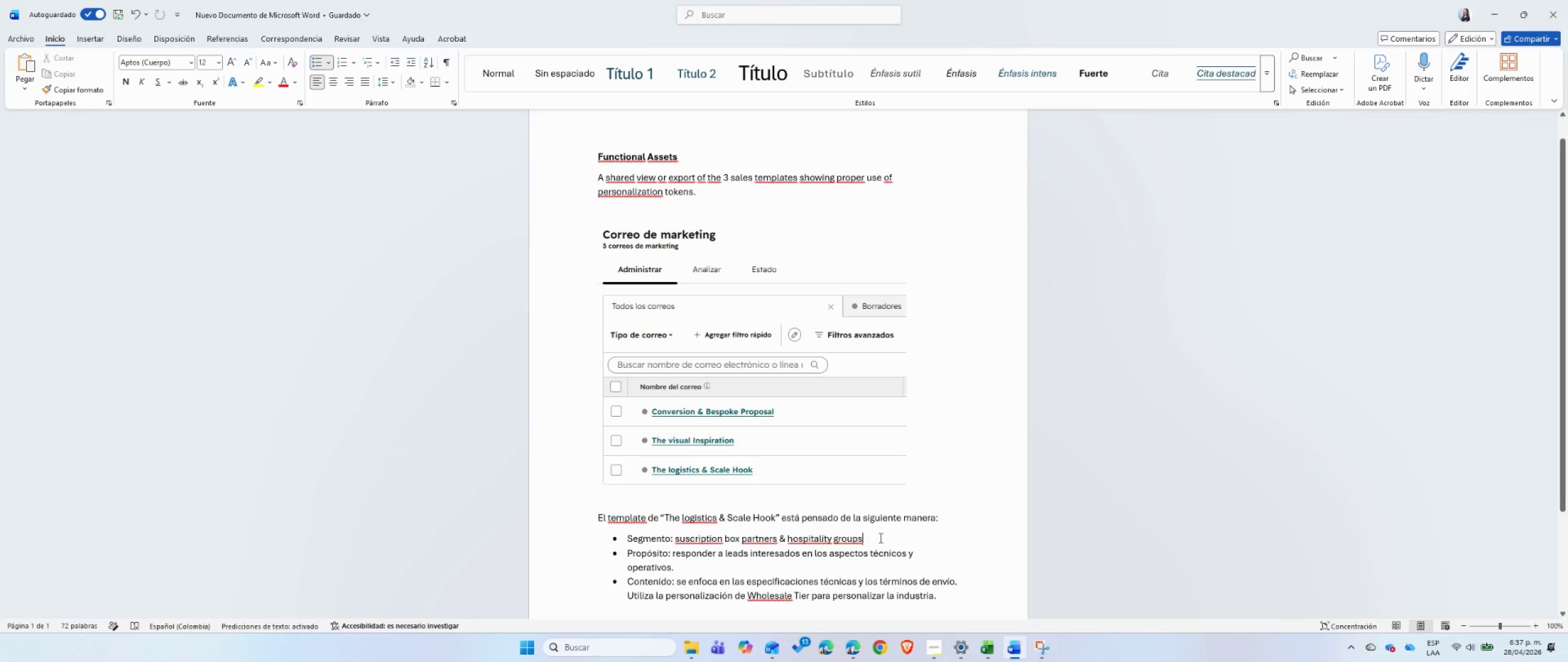 
key(Shift+Enter)
 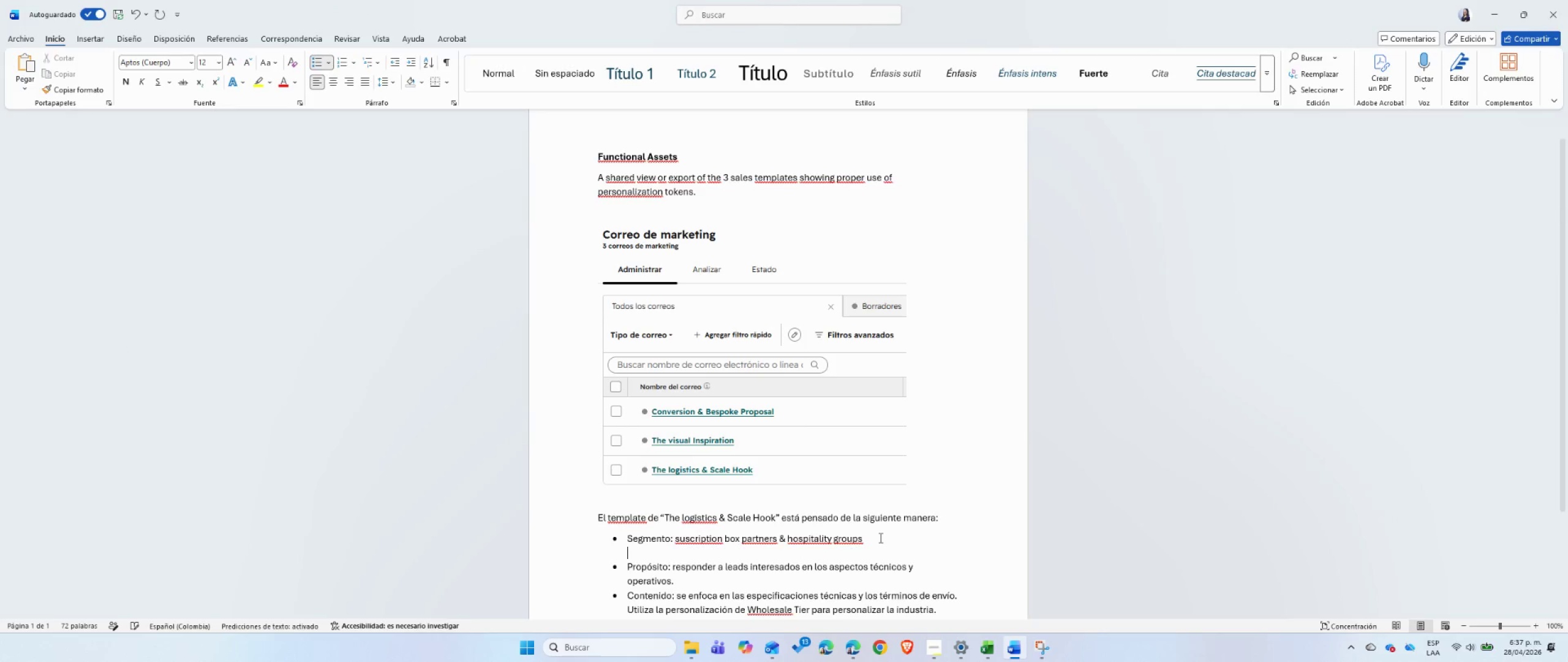 
key(Control+ControlLeft)
 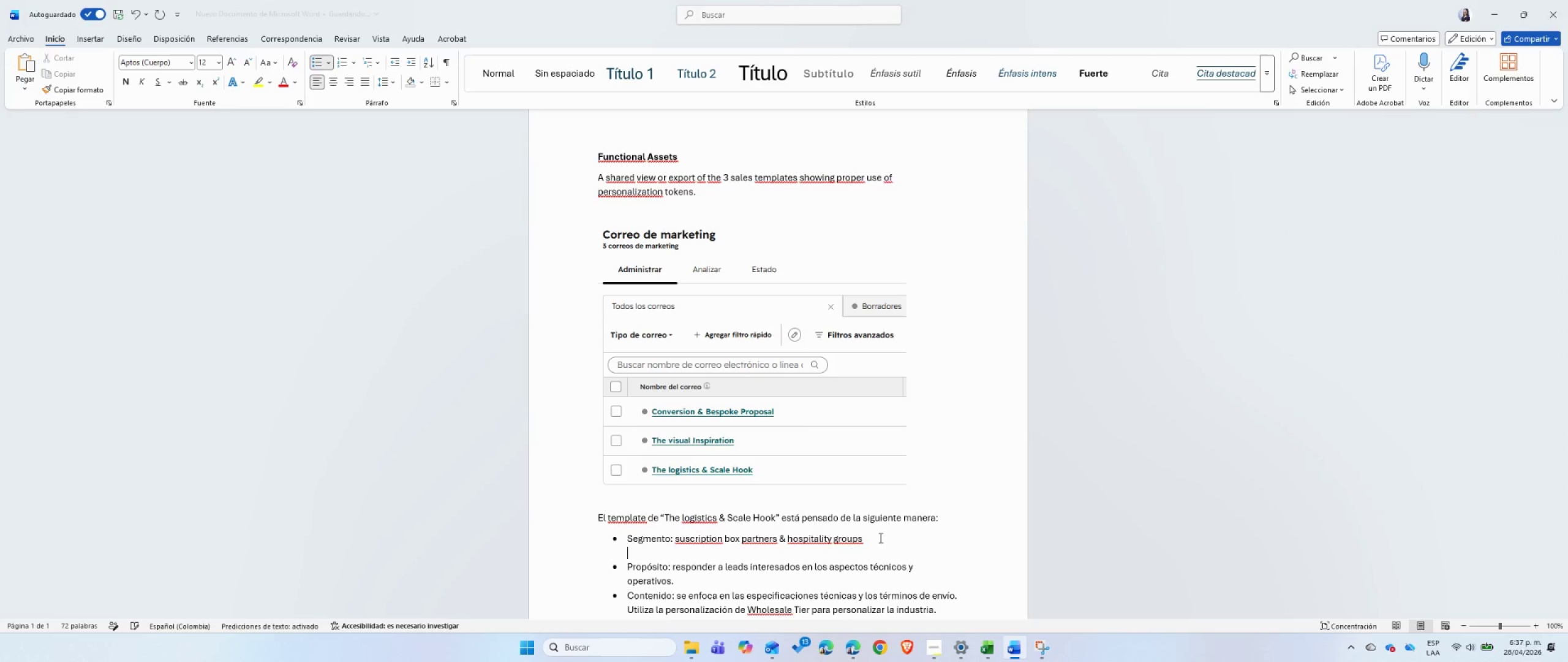 
key(Control+V)
 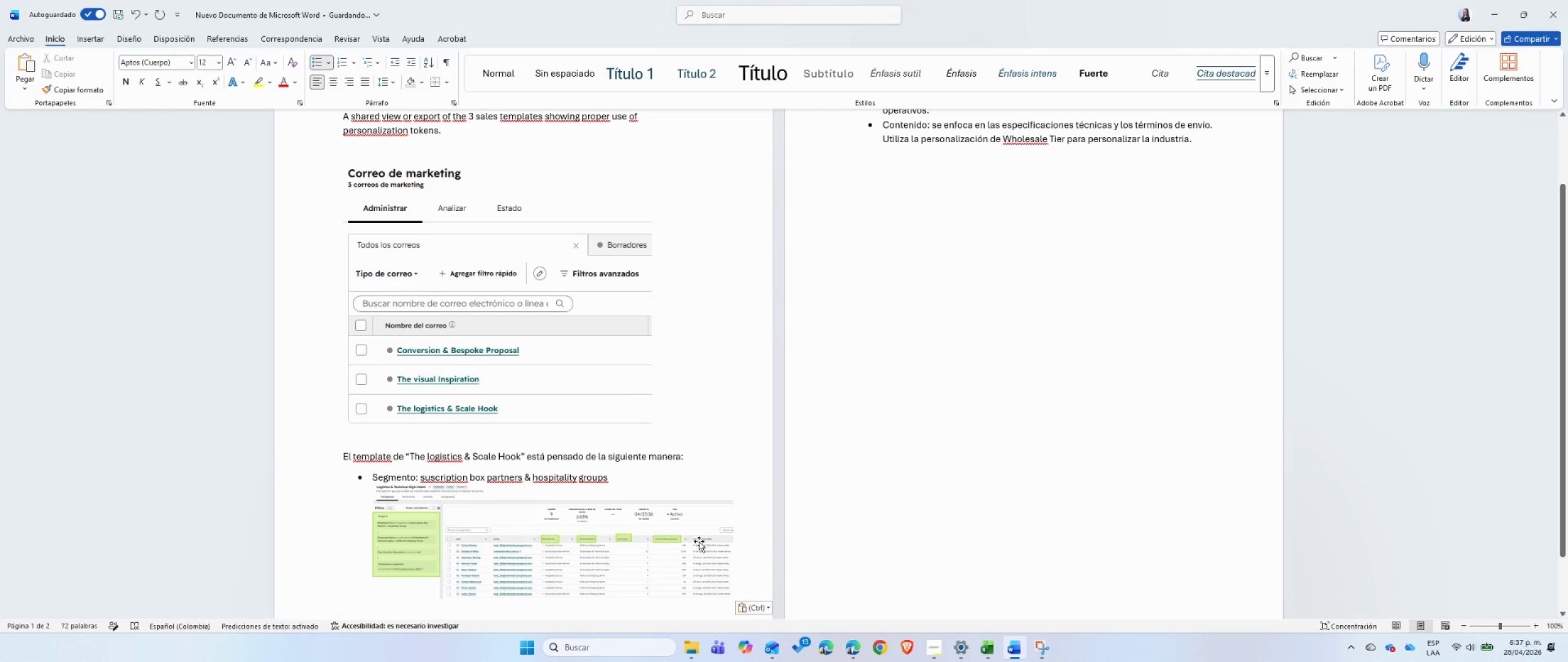 
scroll: coordinate [673, 553], scroll_direction: down, amount: 7.0
 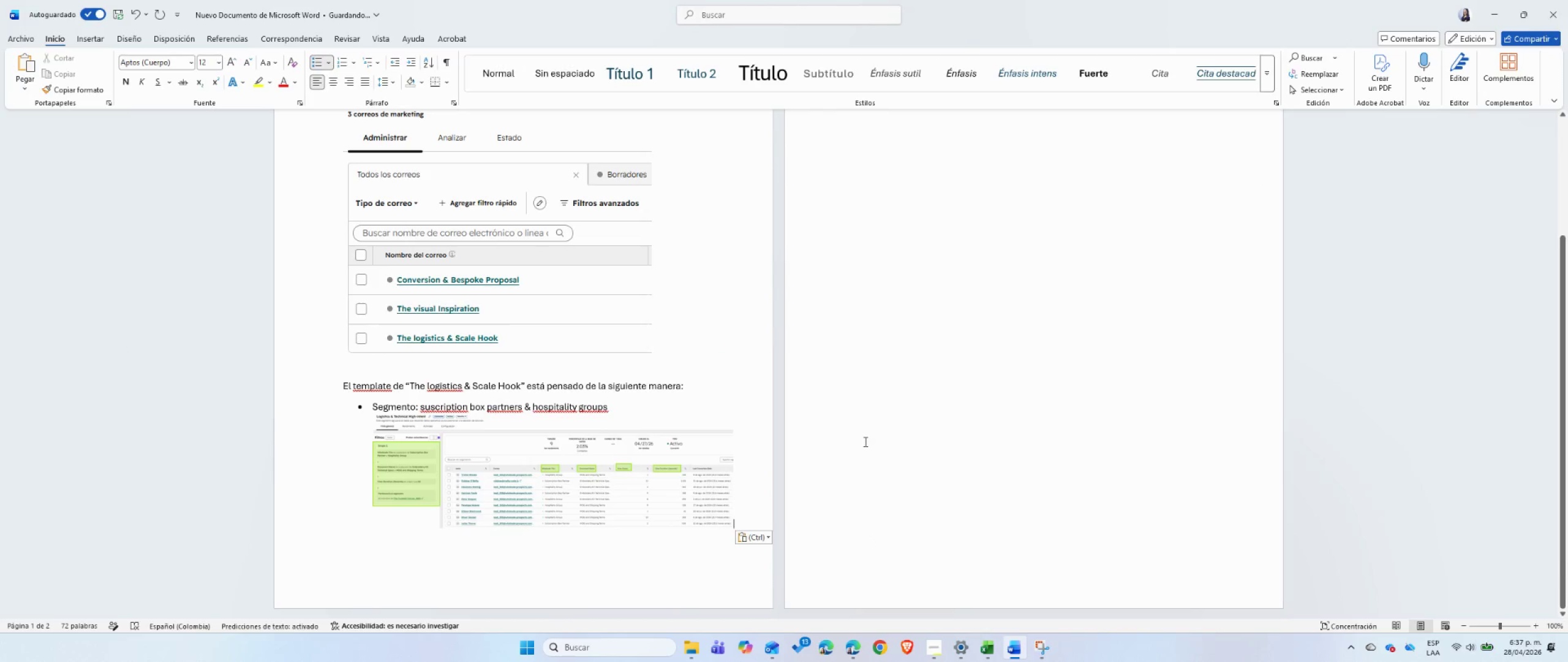 
scroll: coordinate [864, 441], scroll_direction: up, amount: 6.0
 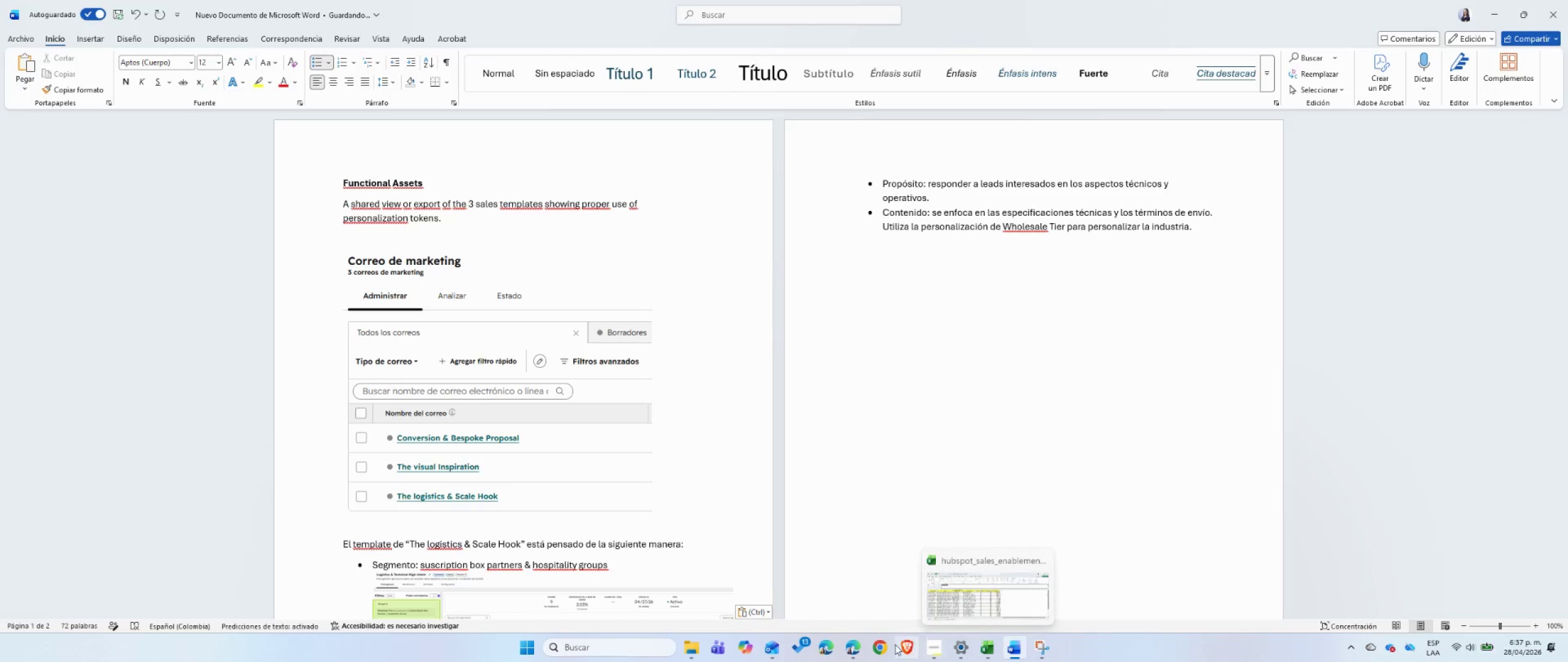 
left_click([859, 651])
 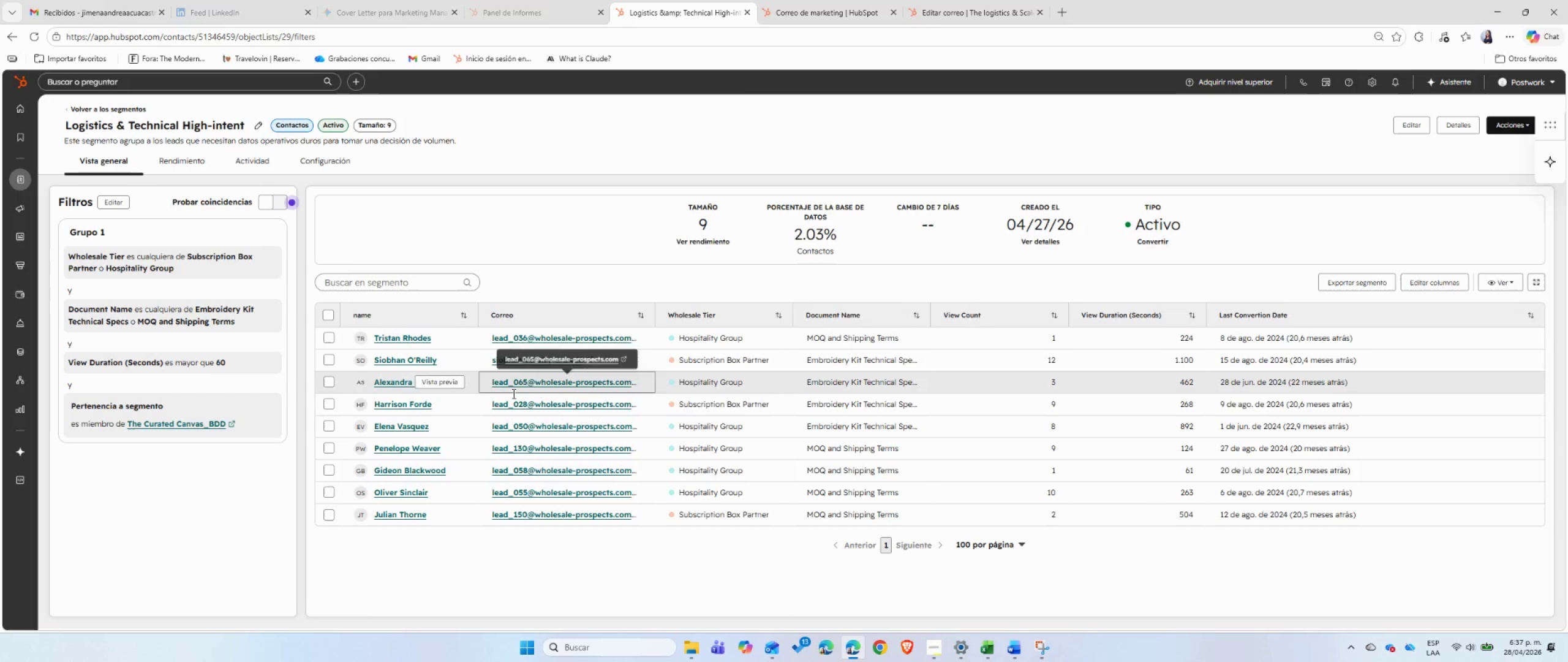 
left_click([824, 6])
 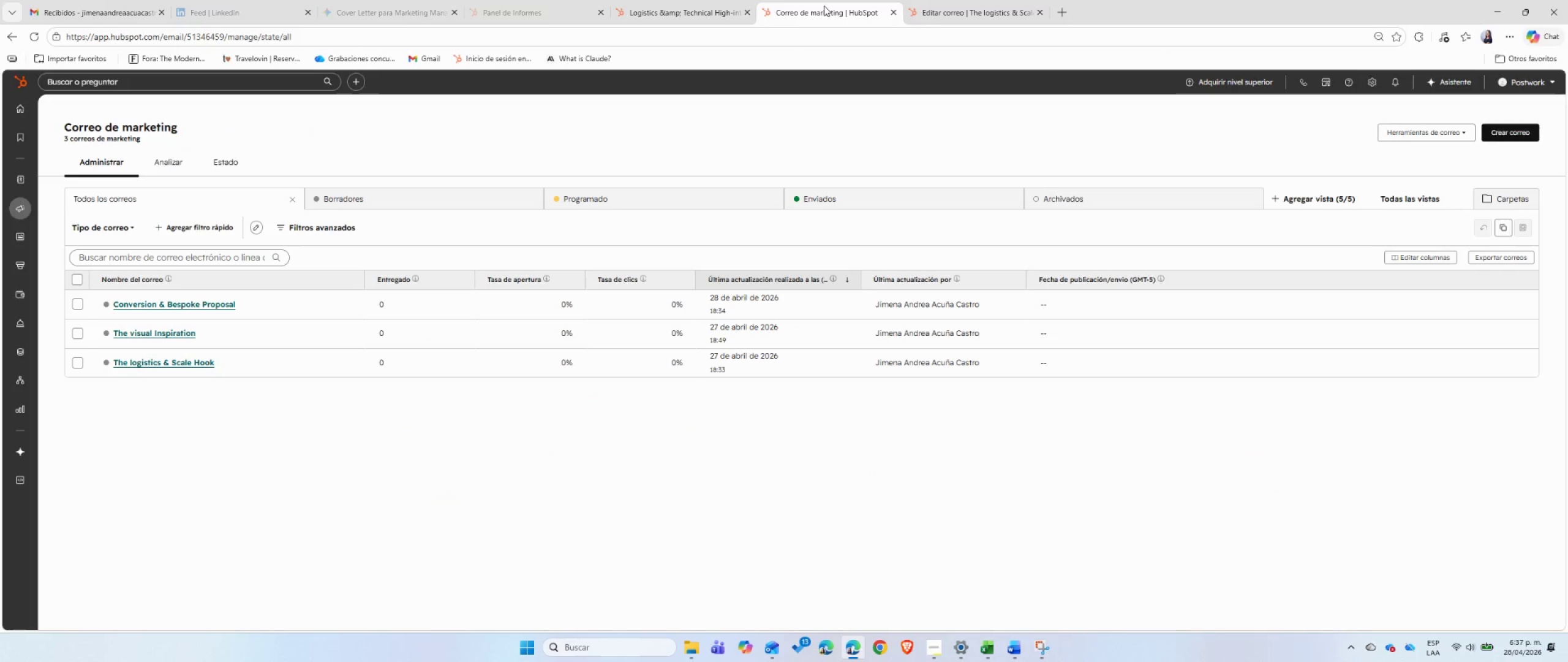 
left_click([953, 0])
 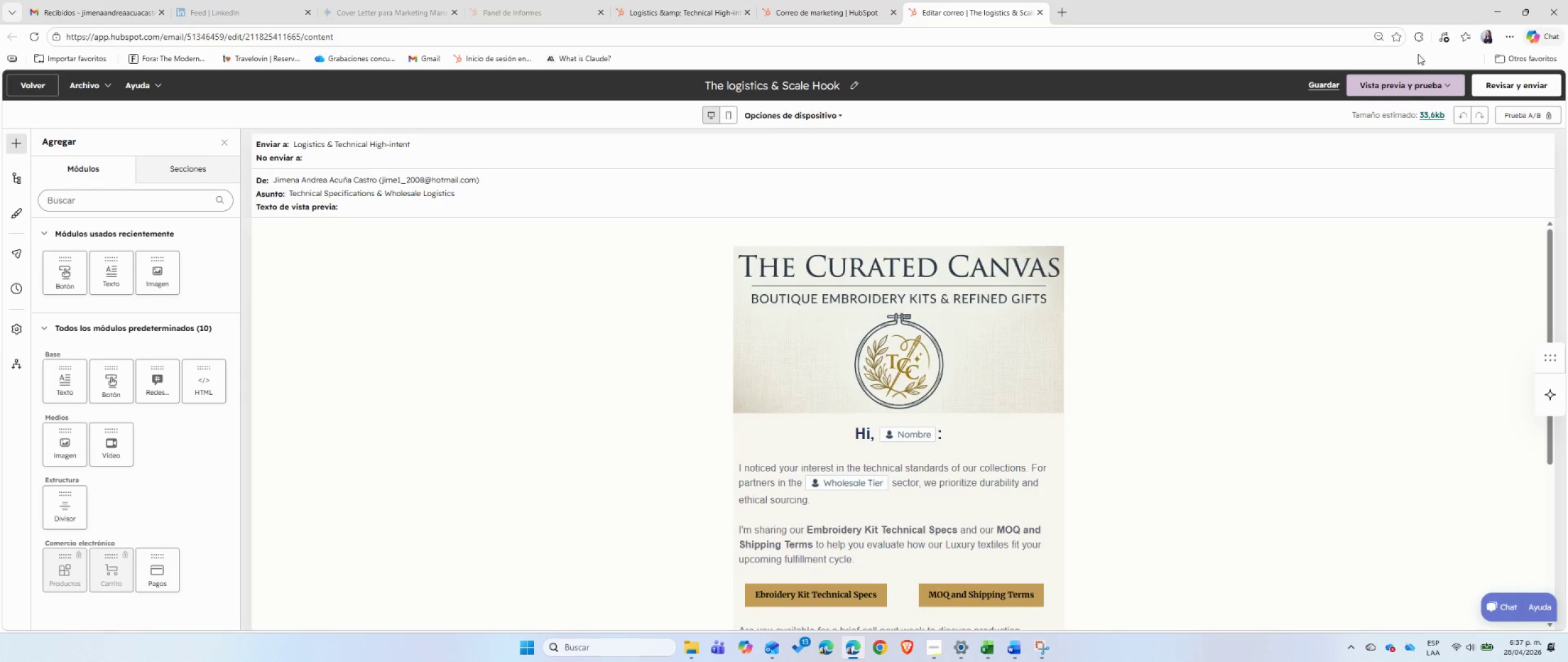 
left_click([1409, 85])
 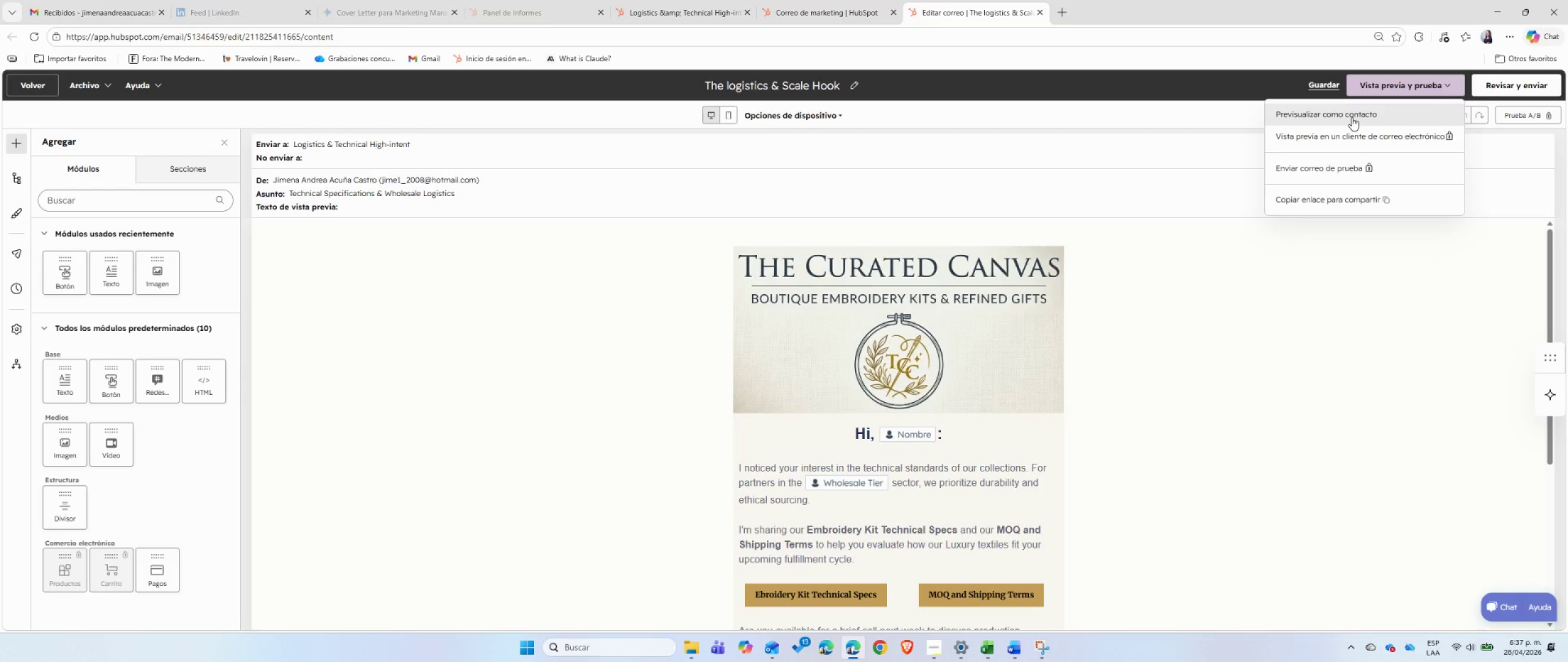 
left_click([1352, 117])
 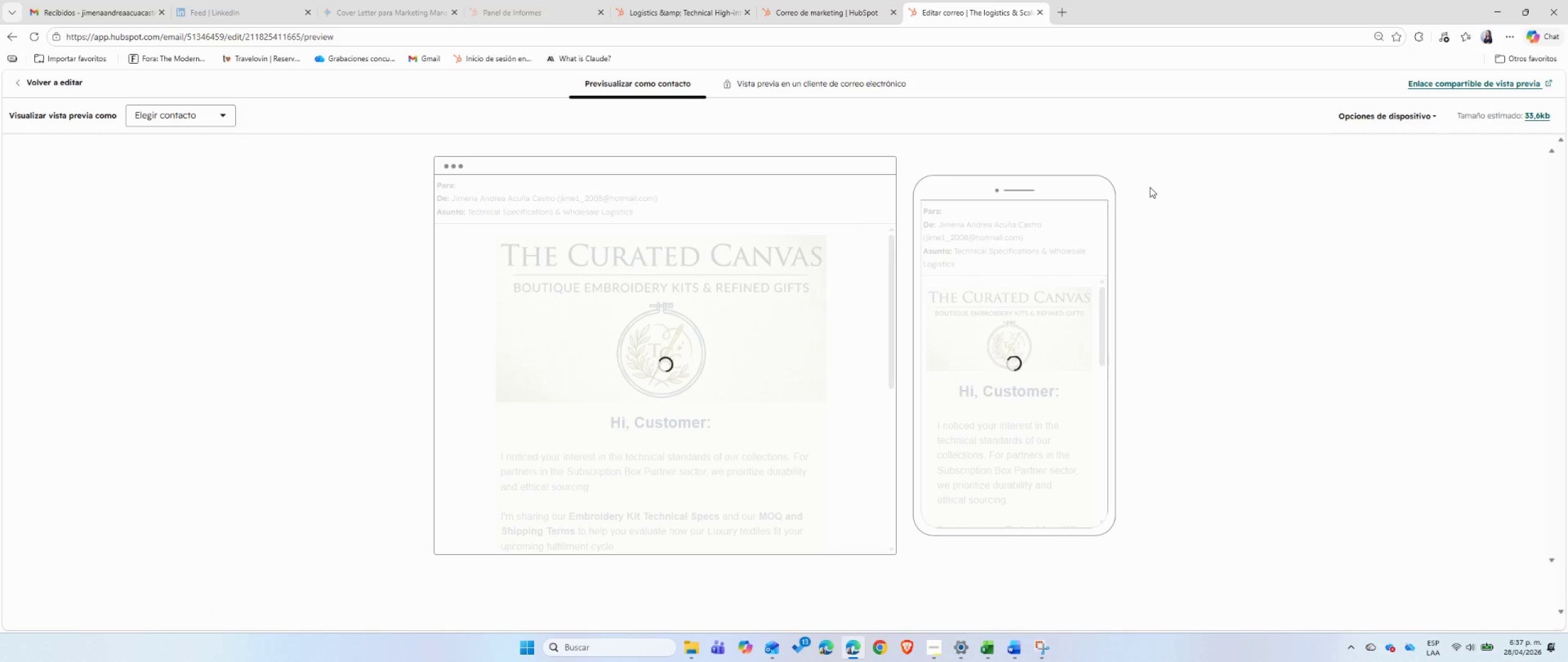 
left_click([227, 121])
 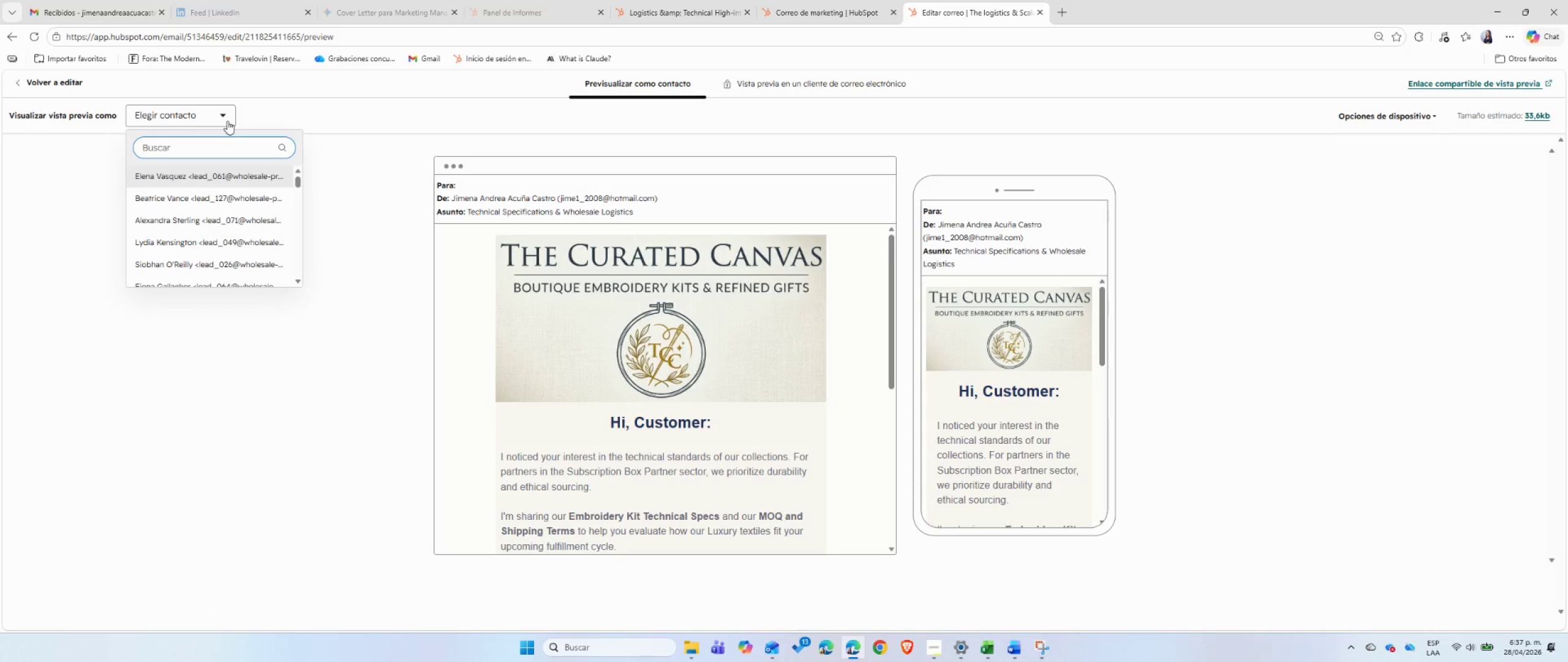 
type(Tristan)
 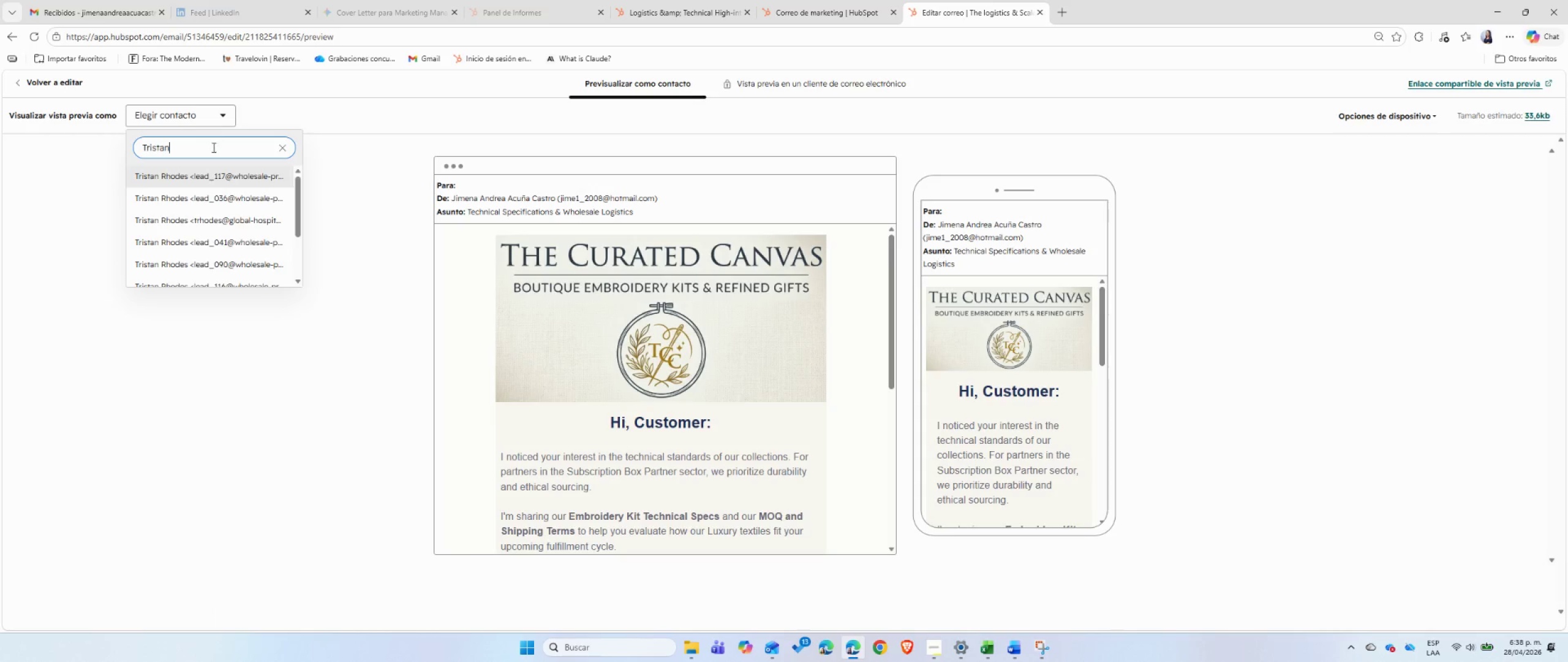 
left_click([201, 184])
 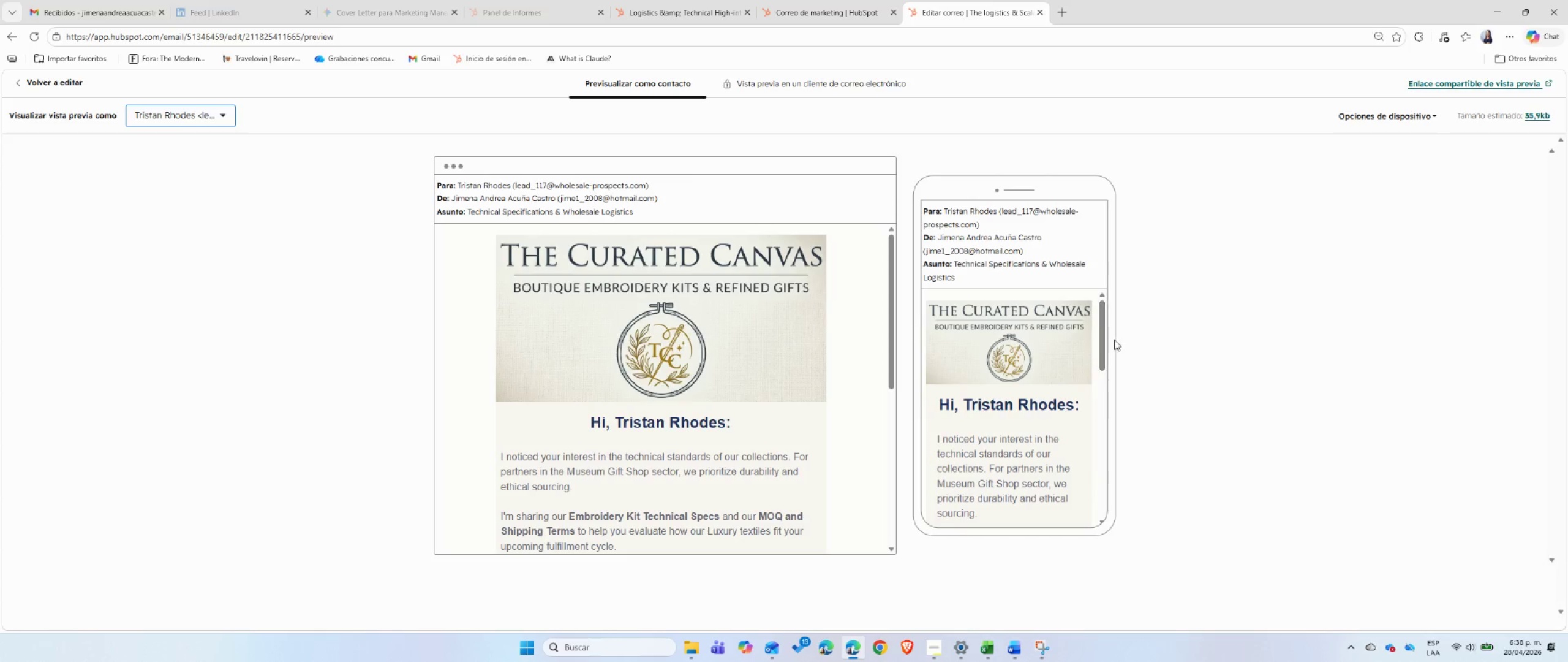 
left_click_drag(start_coordinate=[1102, 340], to_coordinate=[1120, 380])
 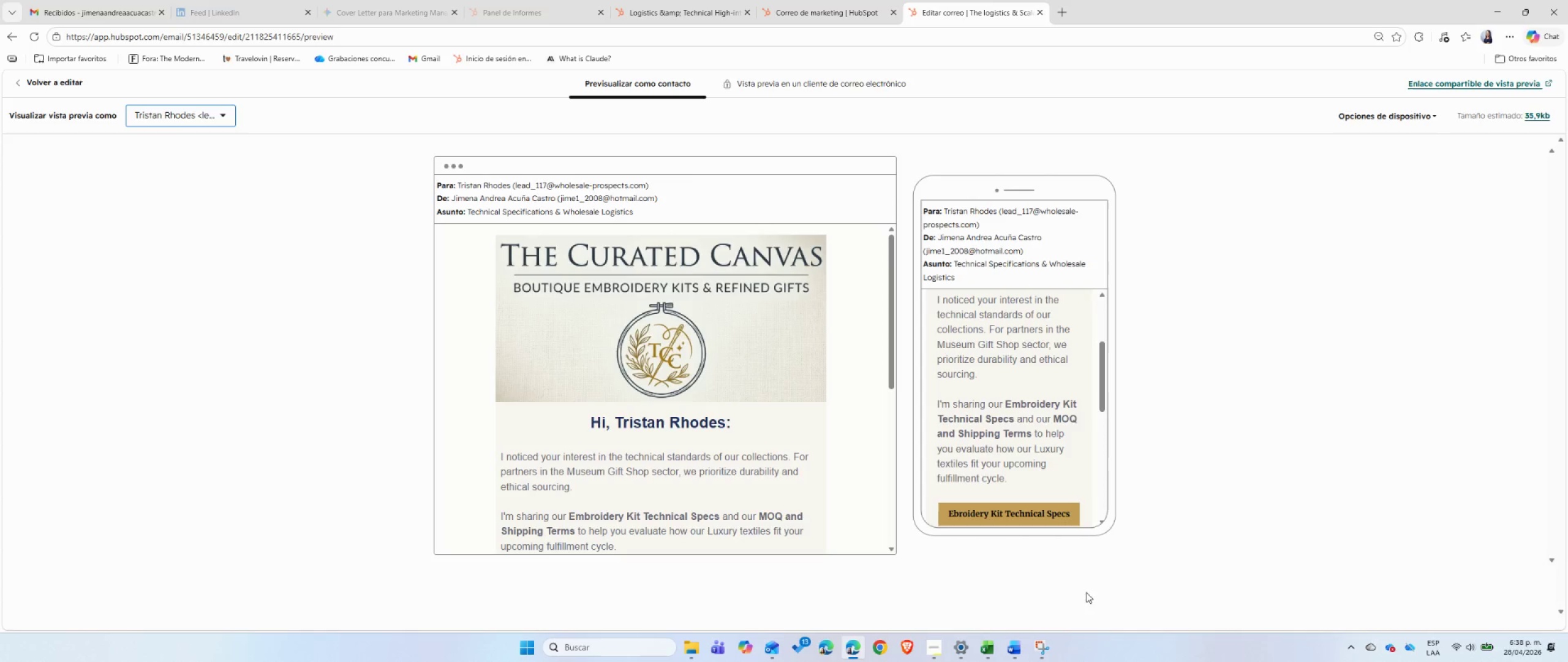 
left_click([1047, 649])
 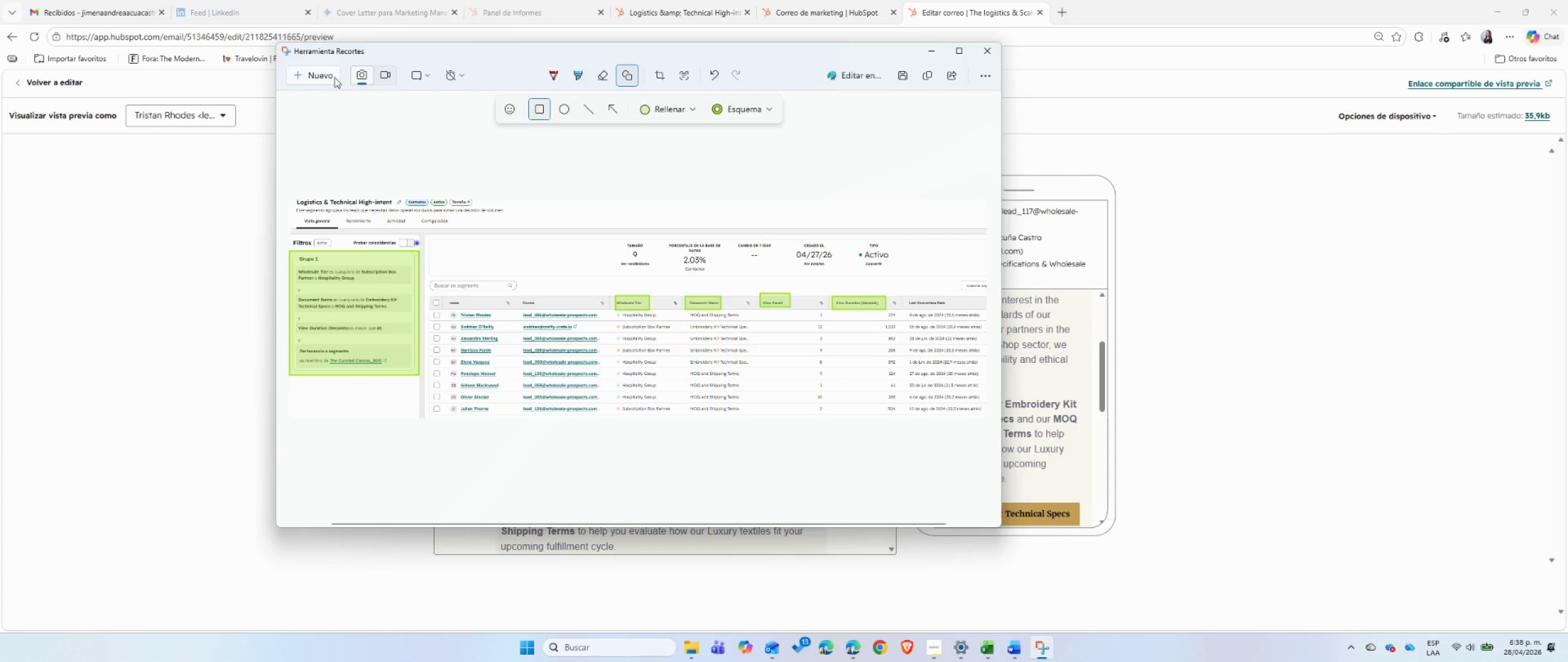 
left_click([333, 74])
 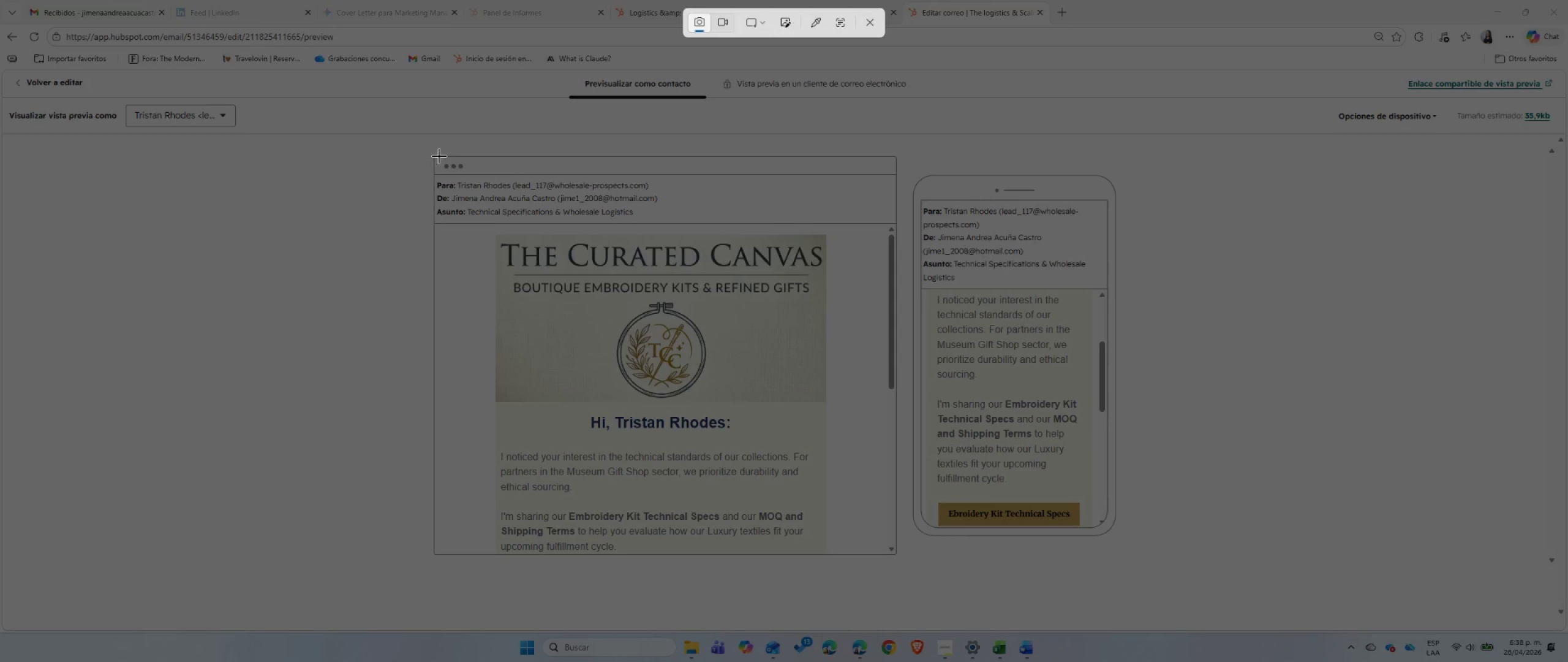 
left_click_drag(start_coordinate=[430, 154], to_coordinate=[1120, 560])
 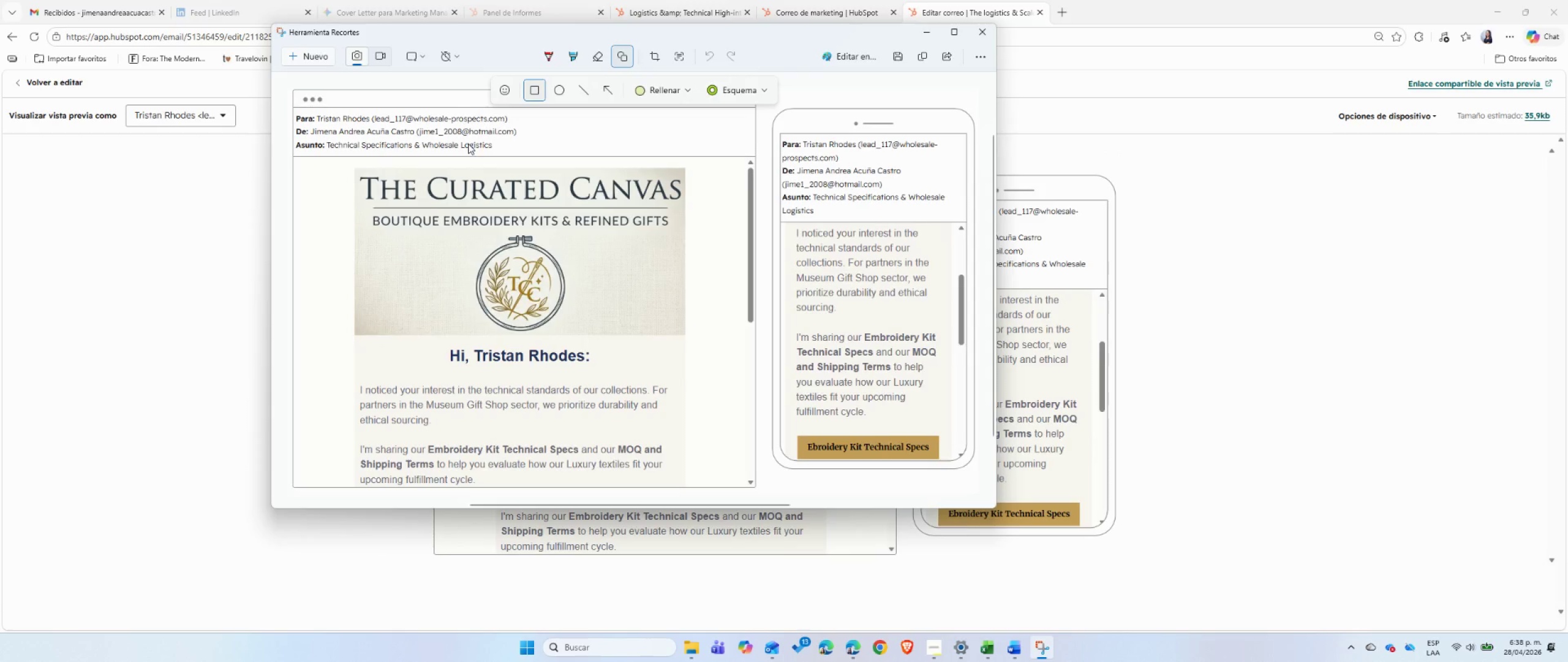 
wait(5.22)
 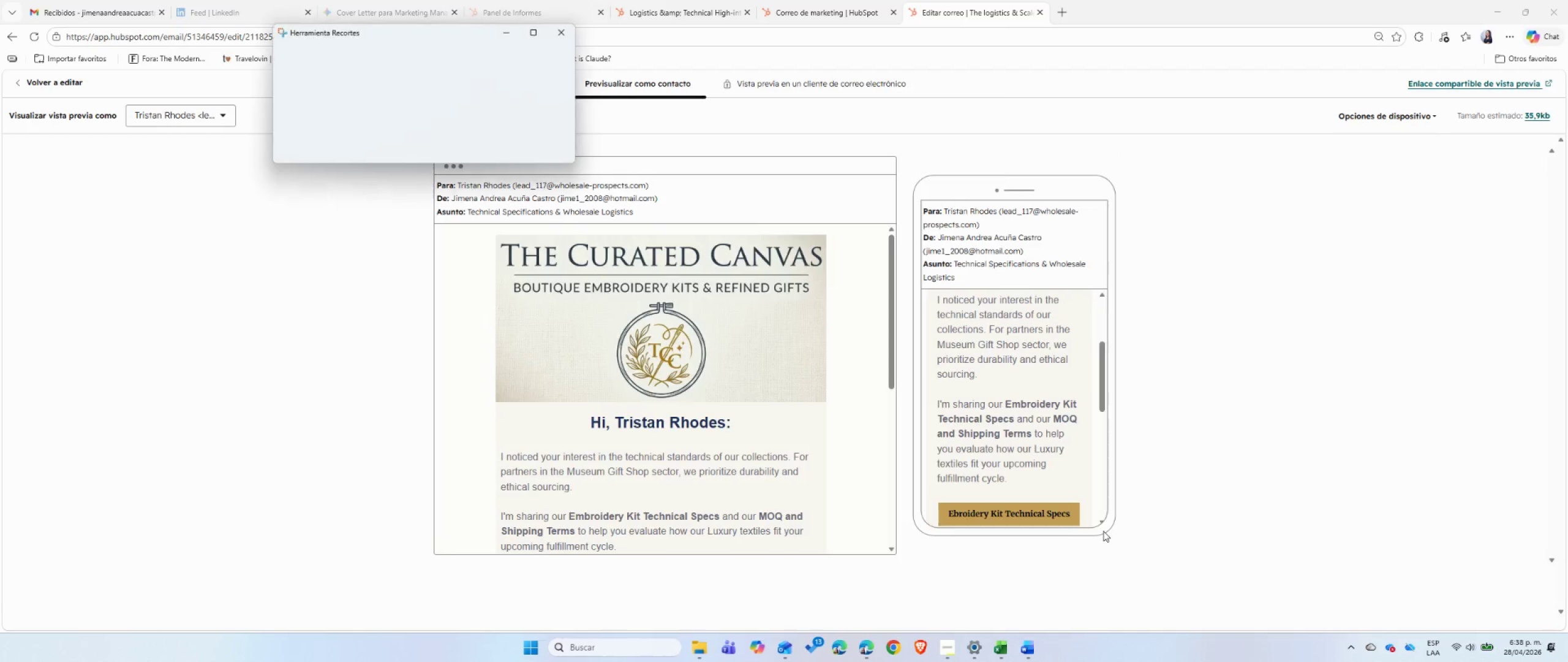 
left_click_drag(start_coordinate=[470, 343], to_coordinate=[594, 368])
 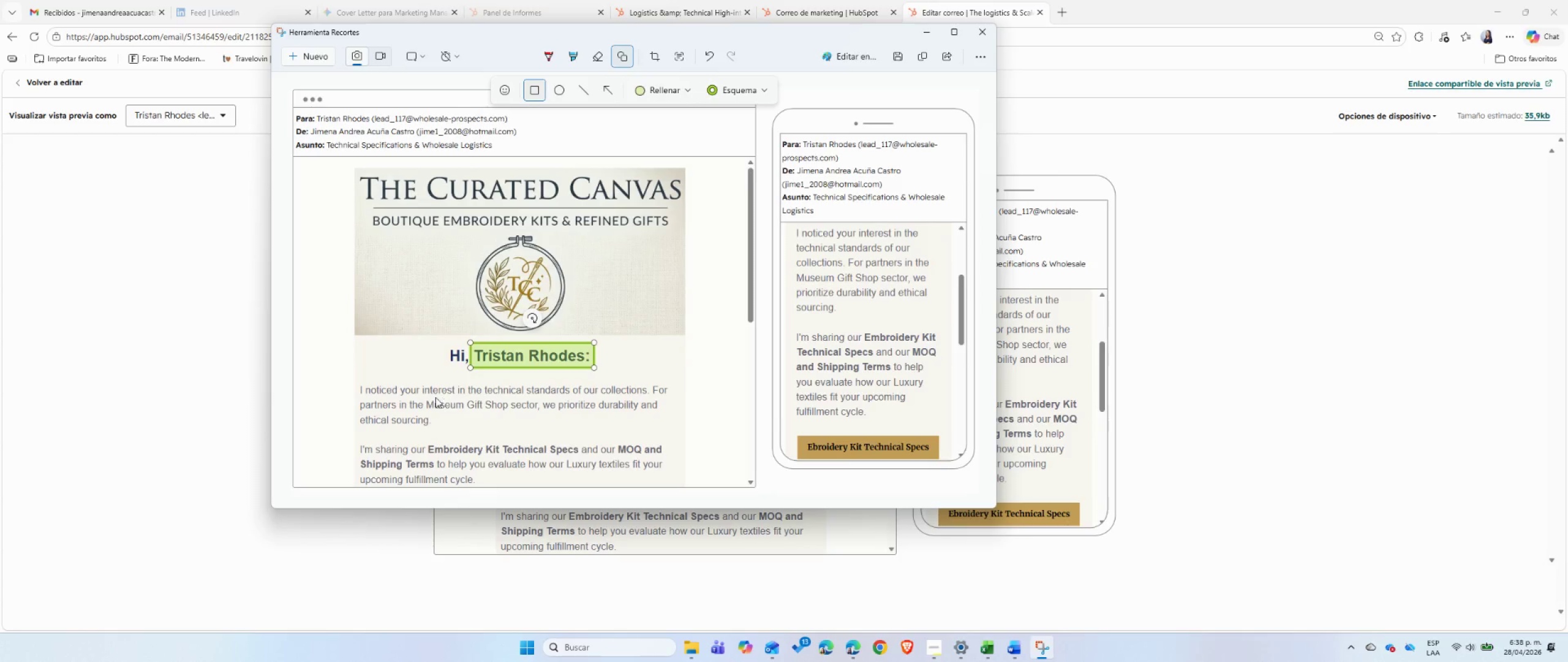 
left_click_drag(start_coordinate=[425, 398], to_coordinate=[541, 414])
 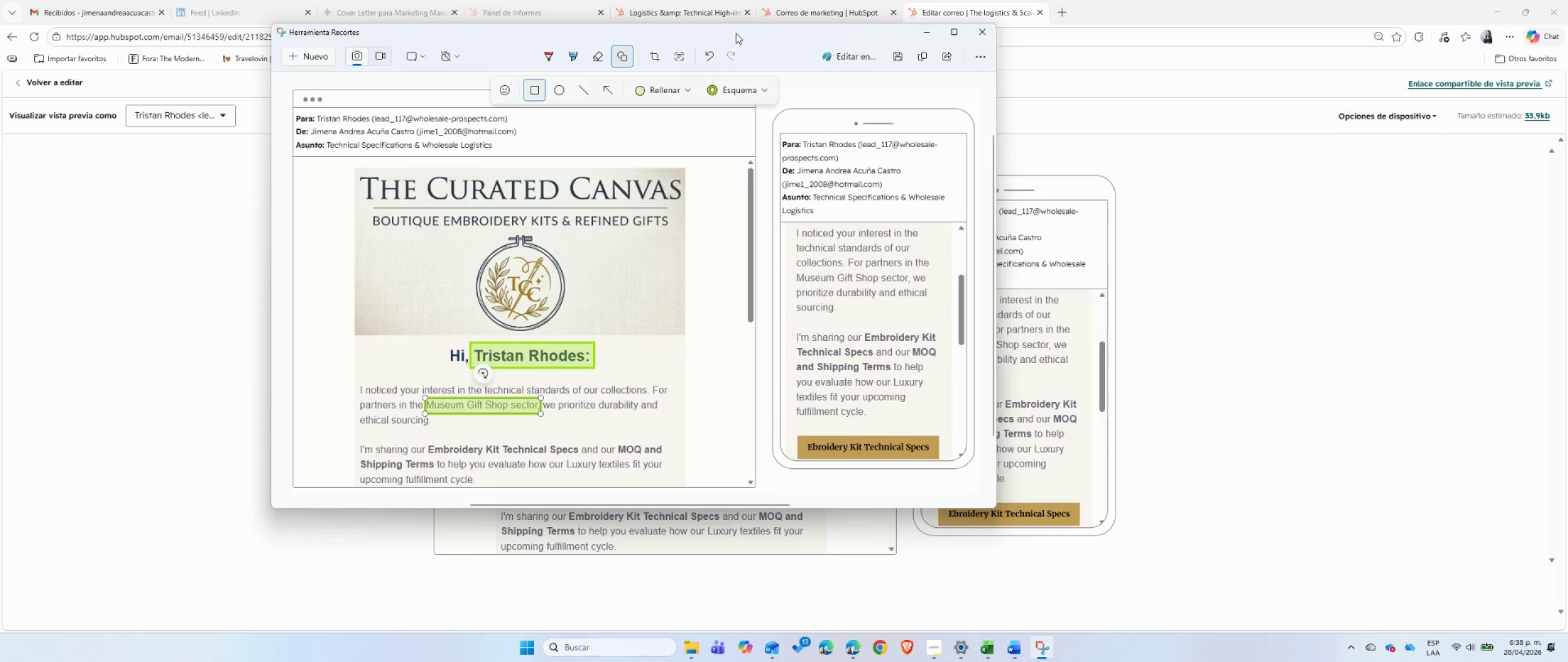 
left_click([736, 33])
 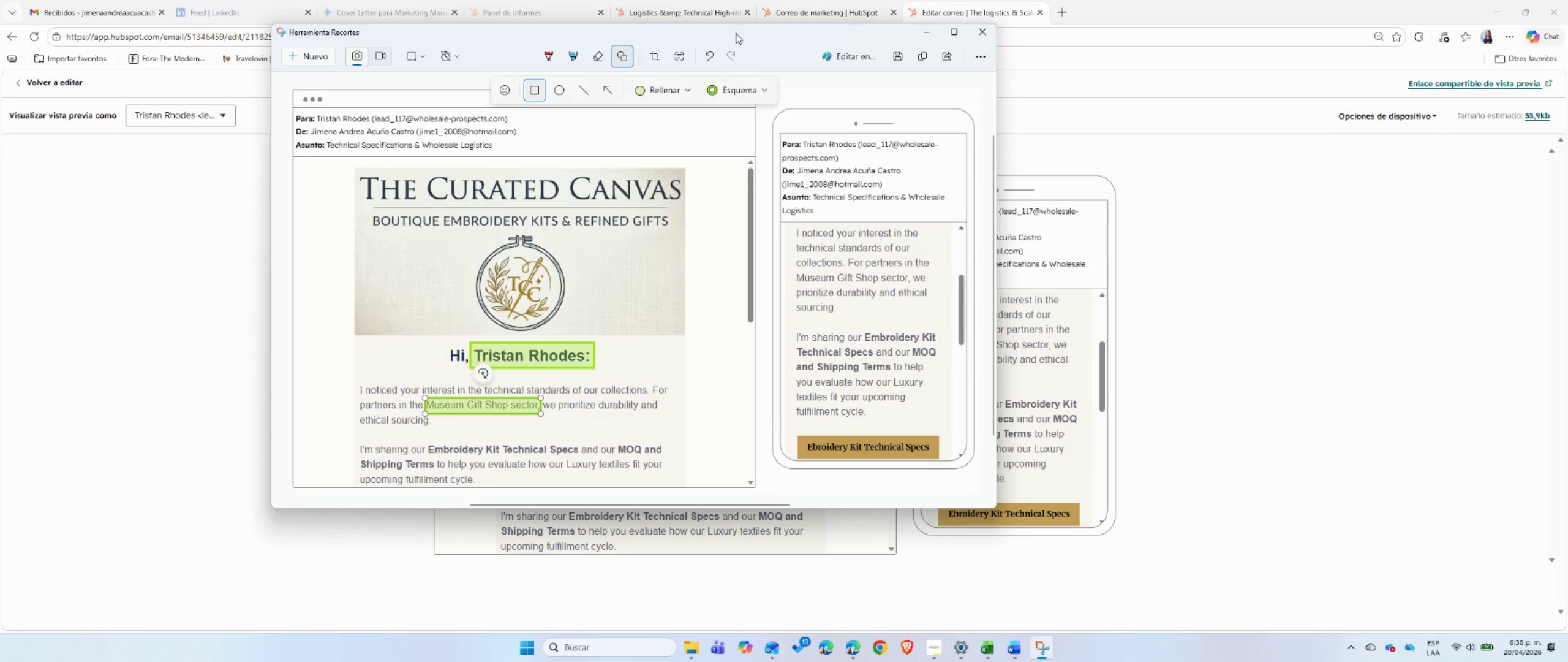 
key(Control+ControlLeft)
 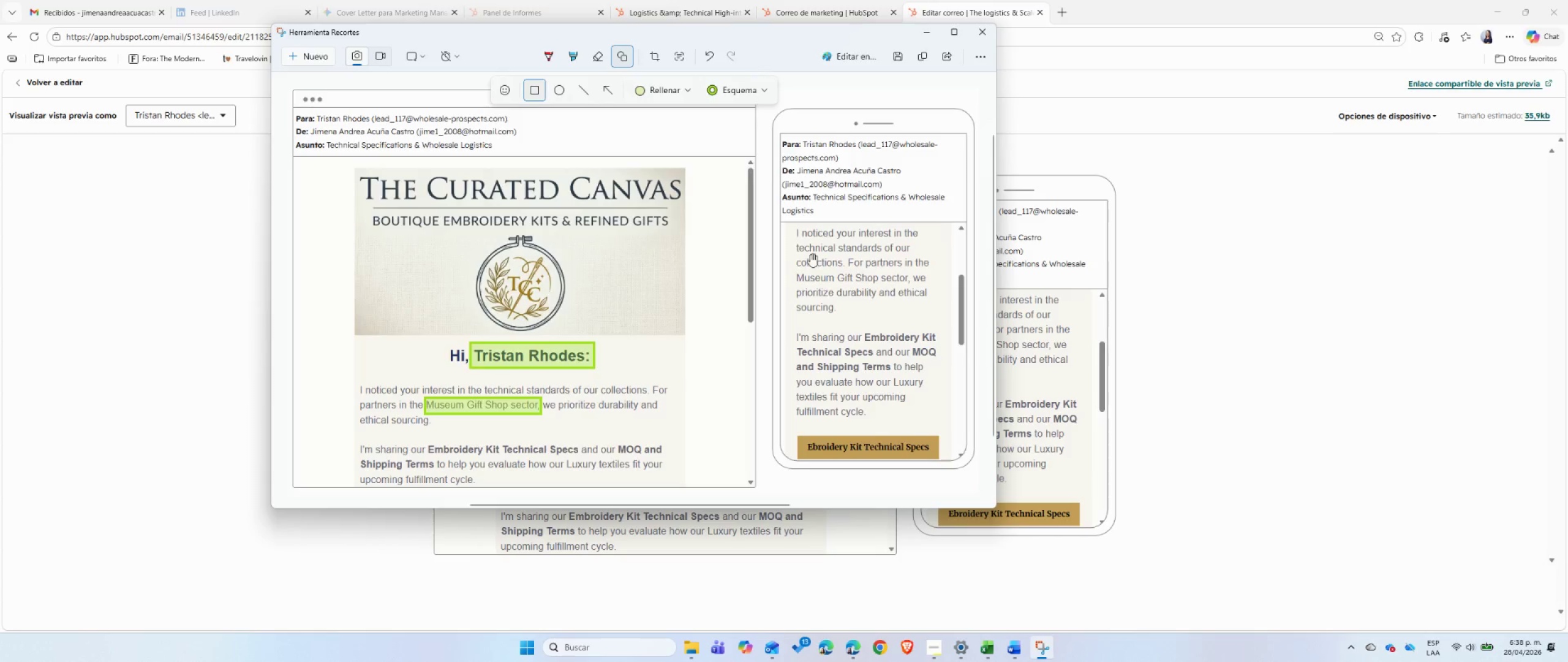 
key(Control+C)
 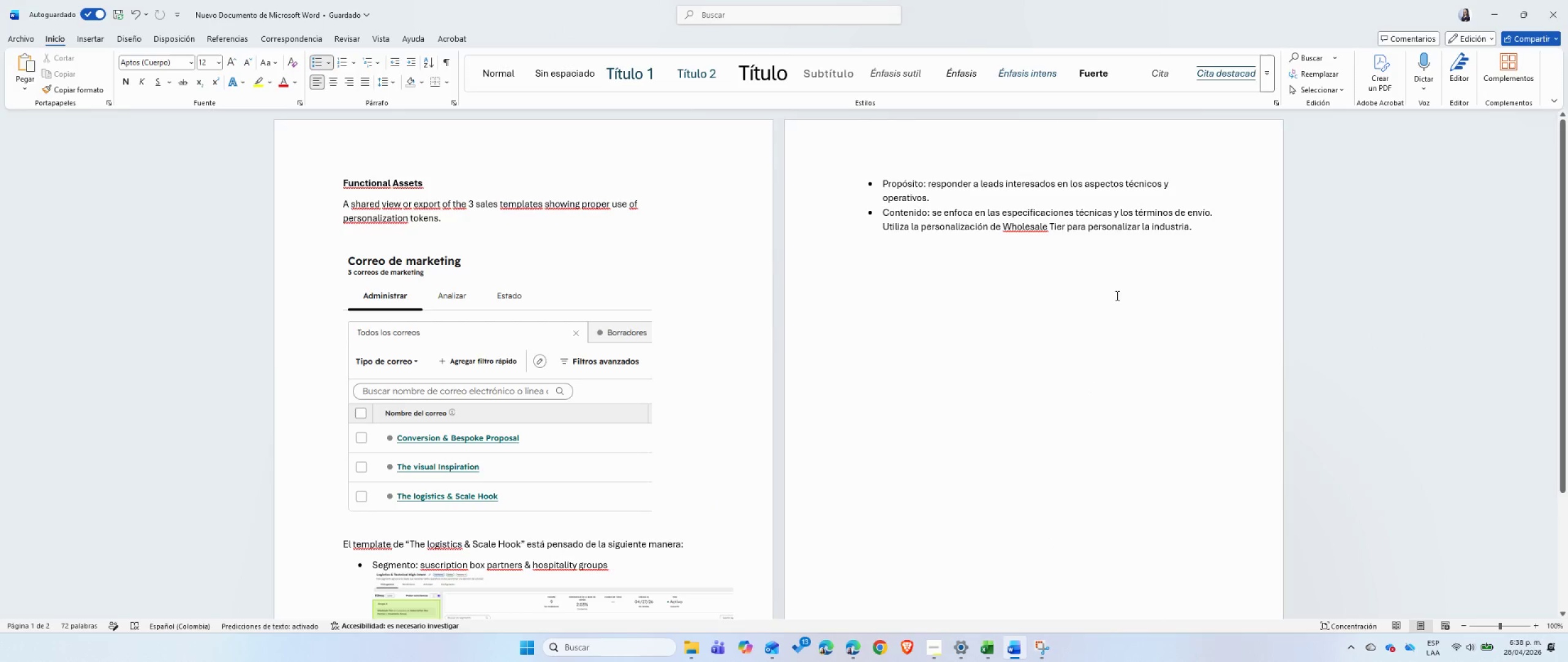 
left_click([1197, 235])
 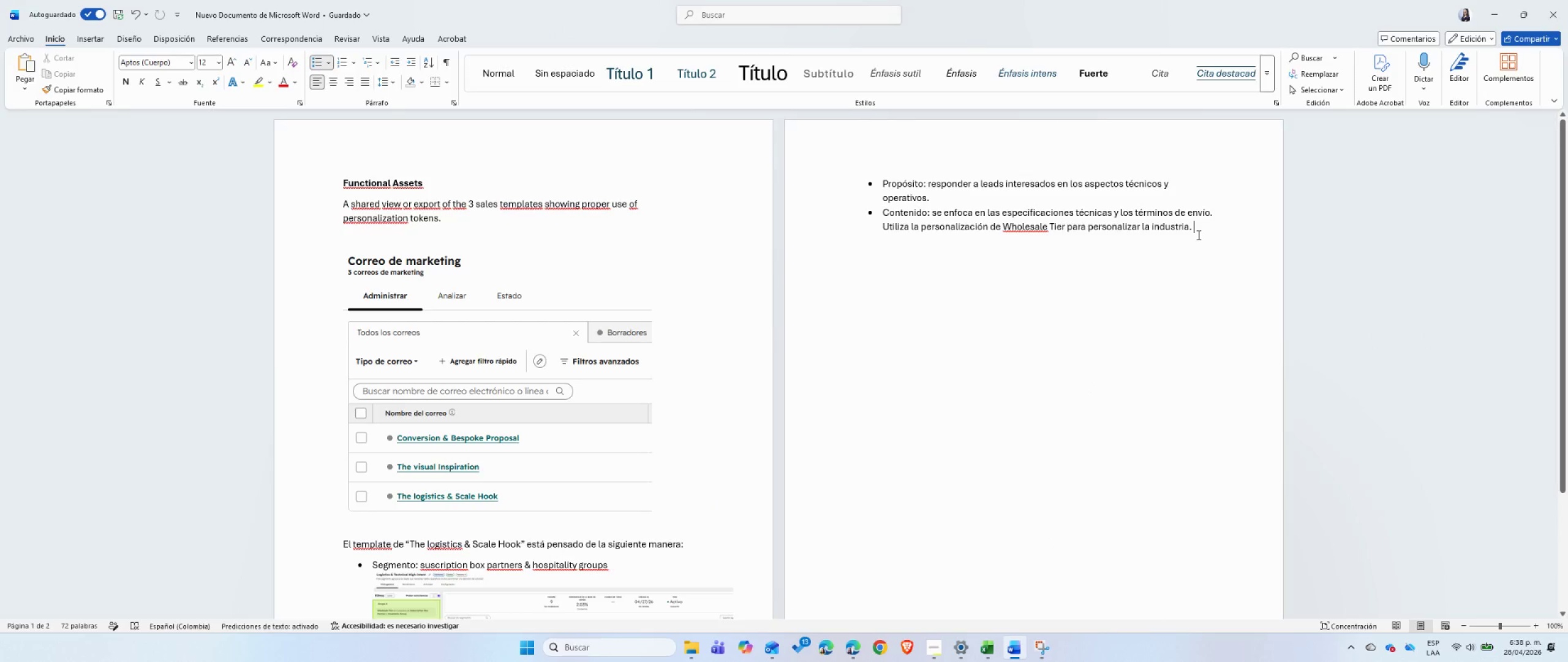 
key(Enter)
 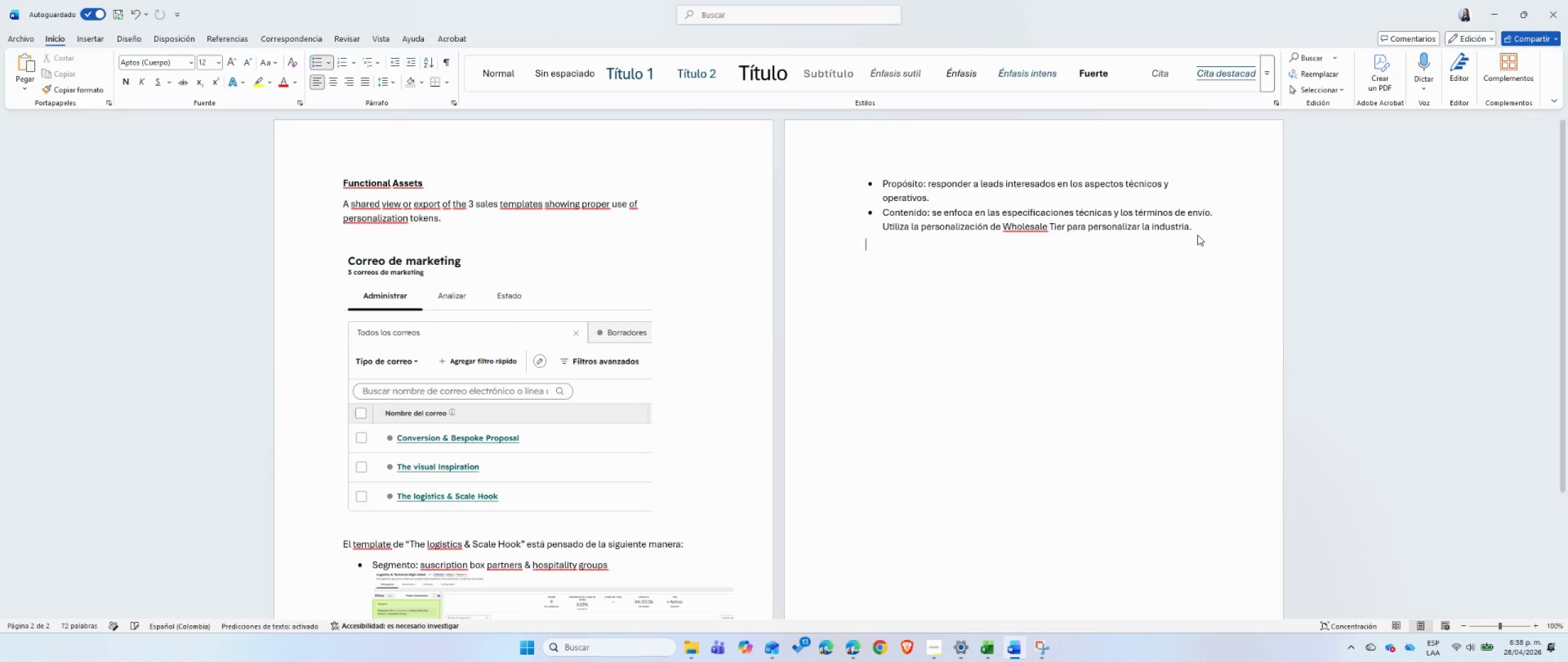 
key(Enter)
 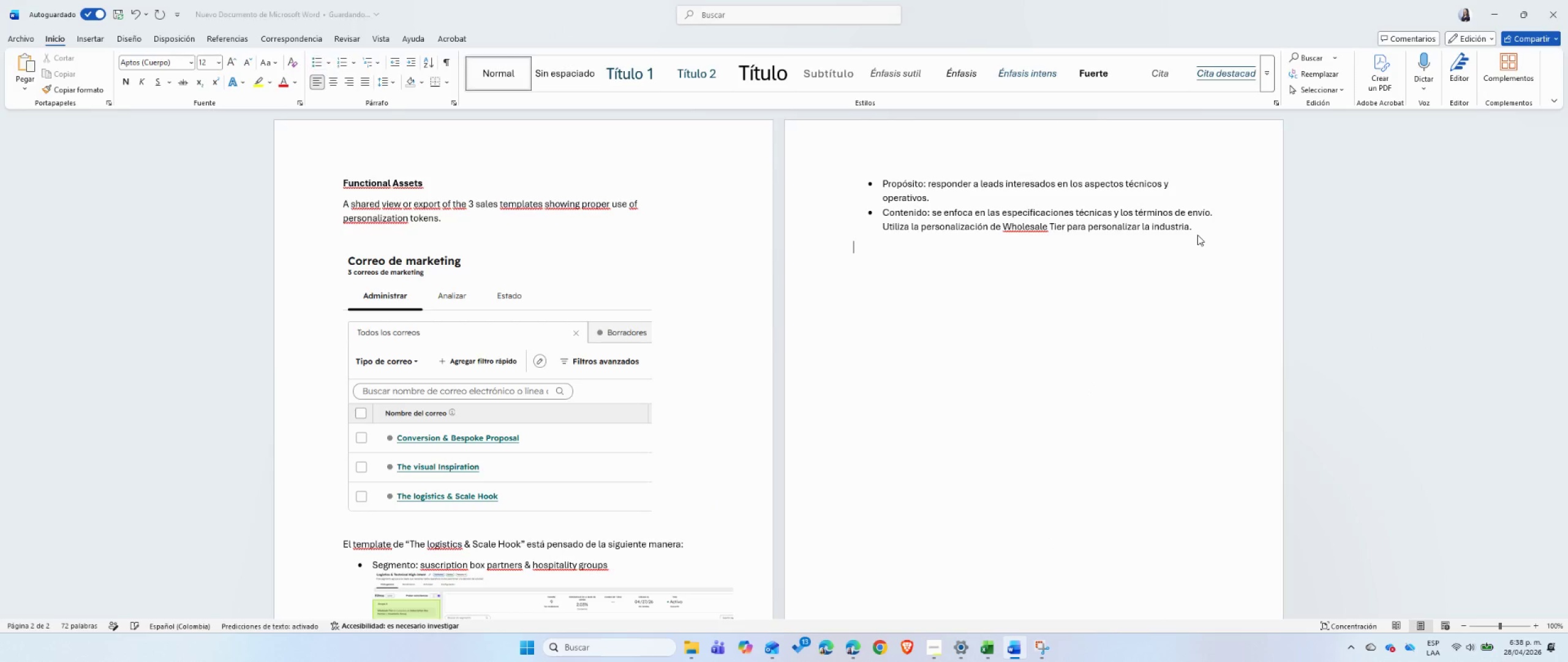 
key(Enter)
 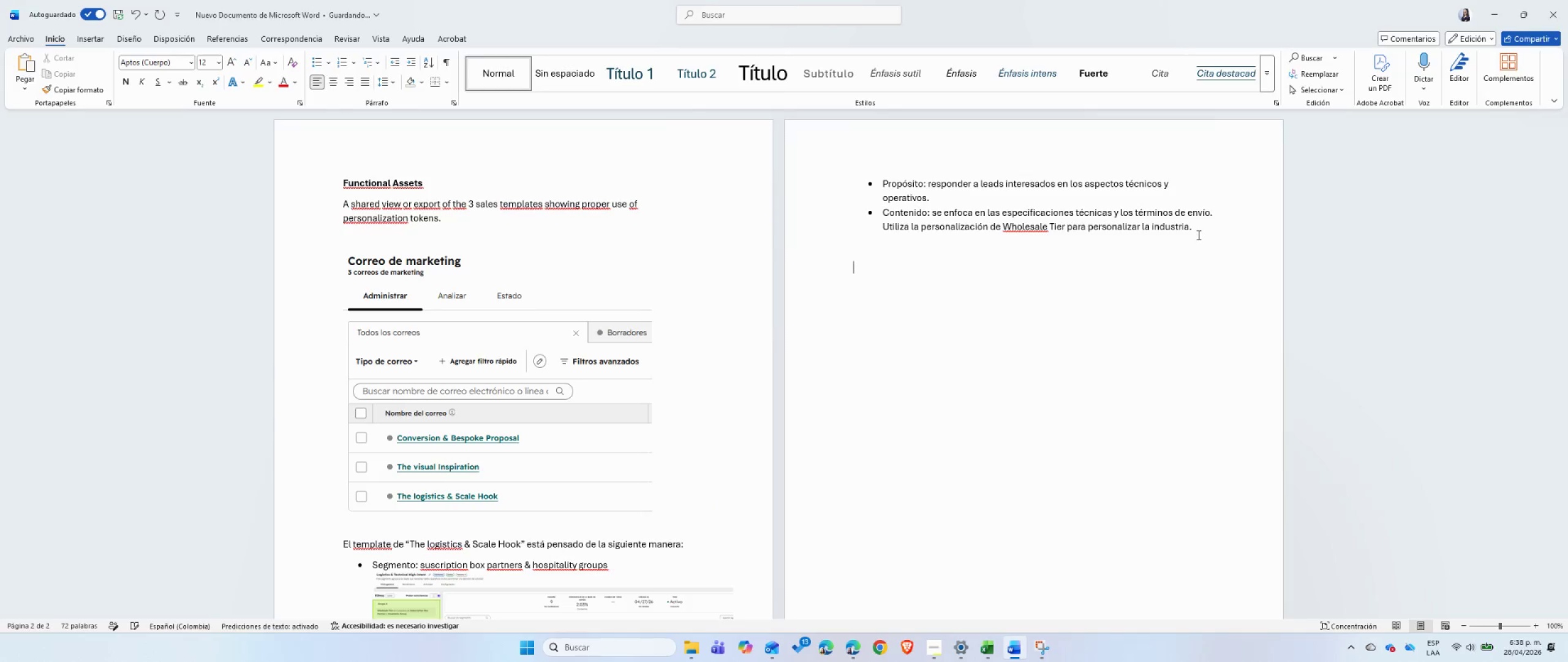 
key(Control+ControlLeft)
 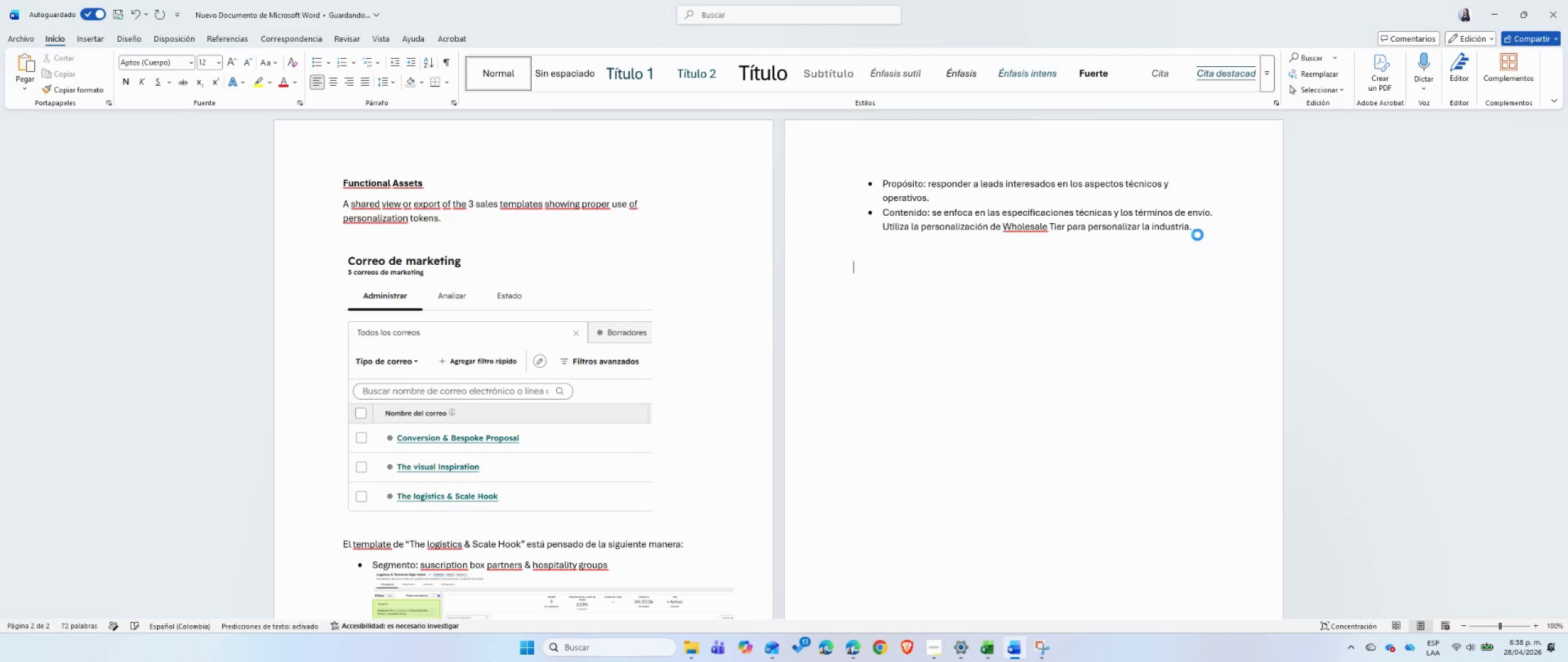 
key(Control+V)
 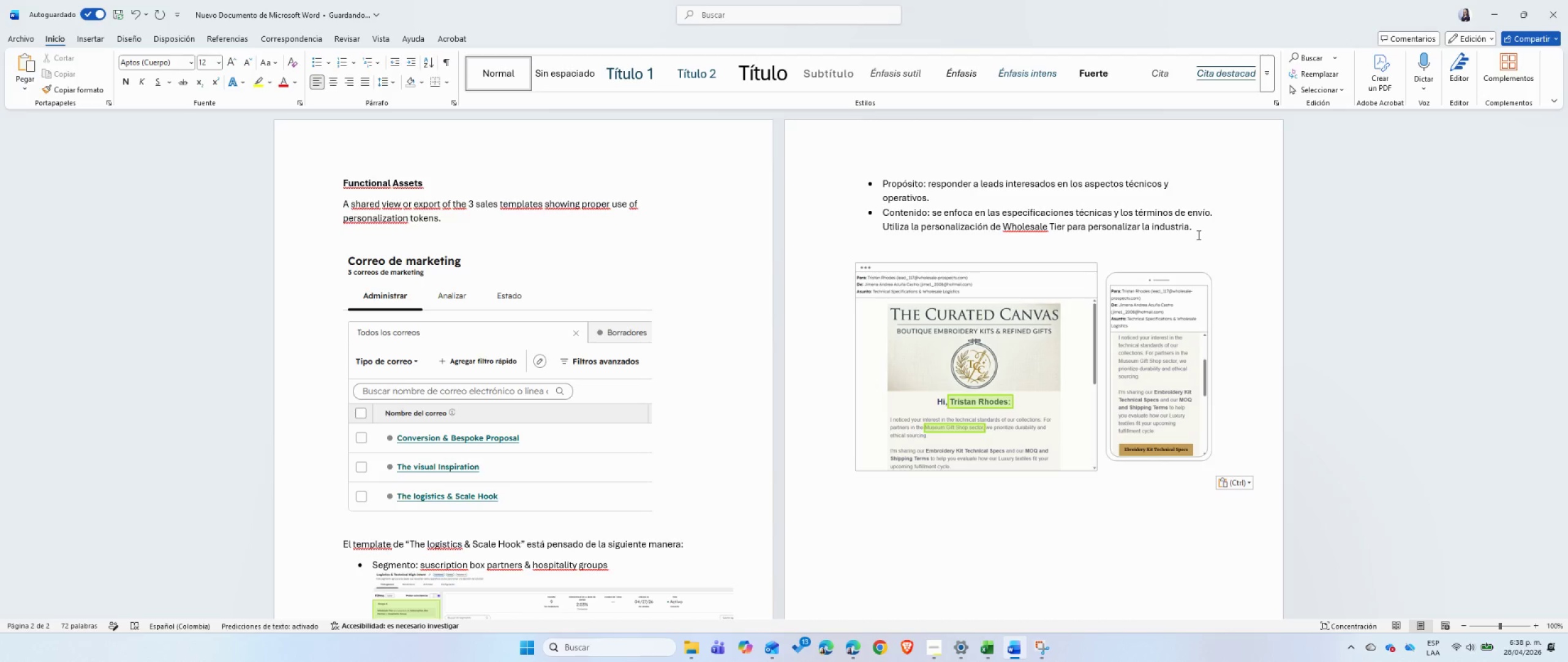 
key(Enter)
 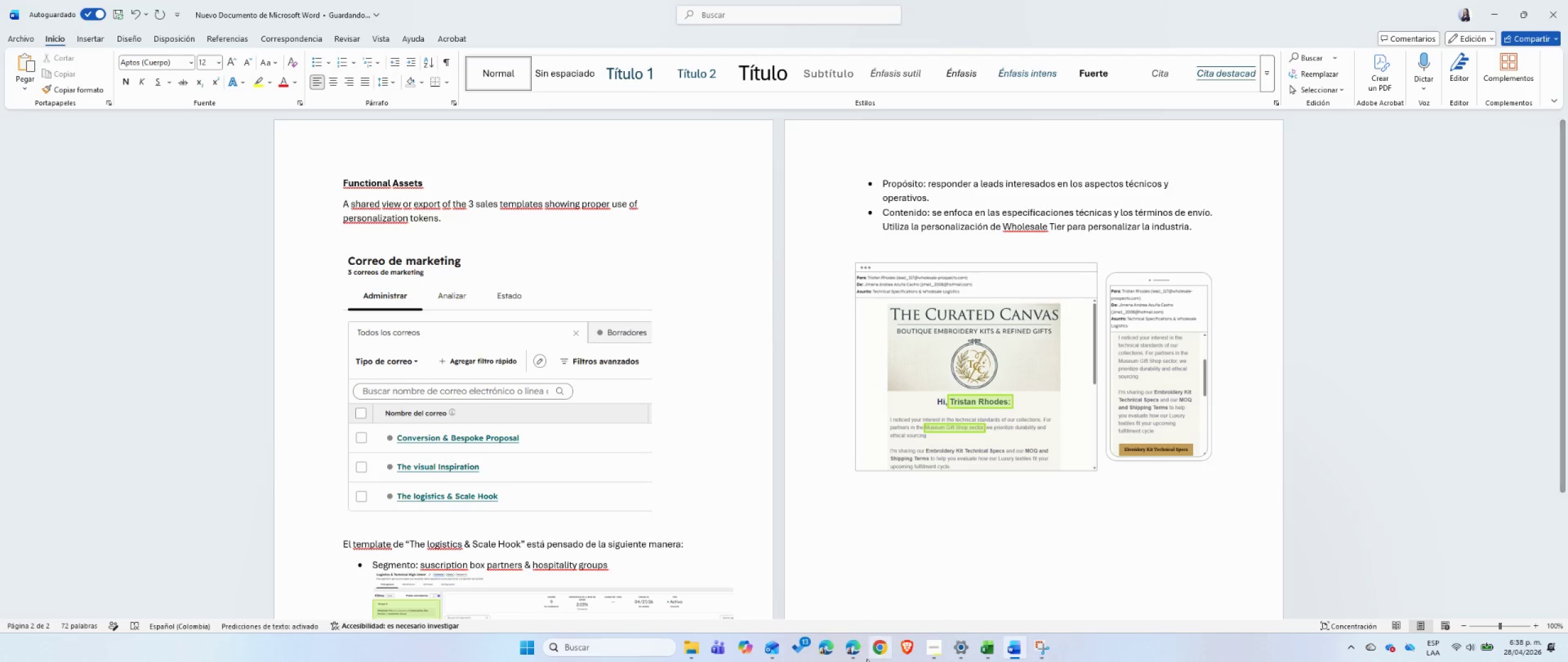 
left_click([849, 656])
 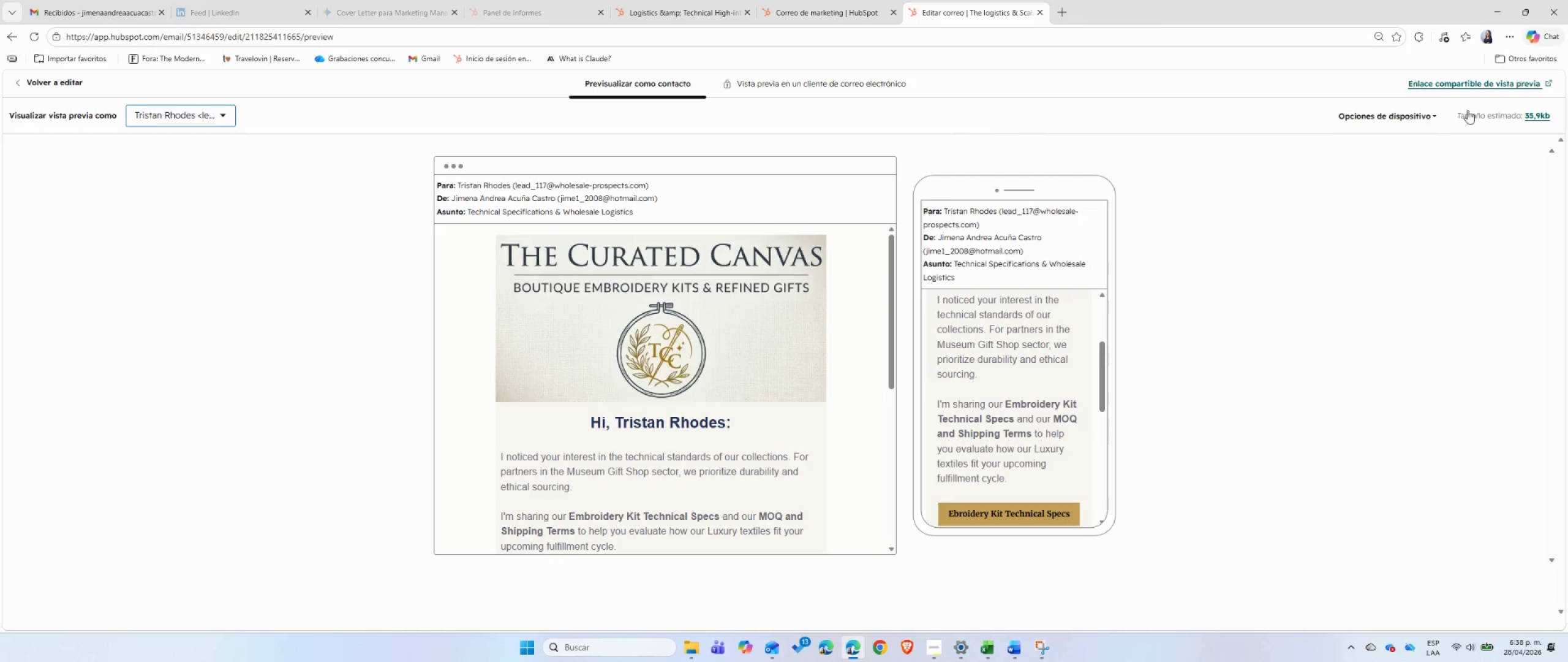 
left_click([1514, 87])
 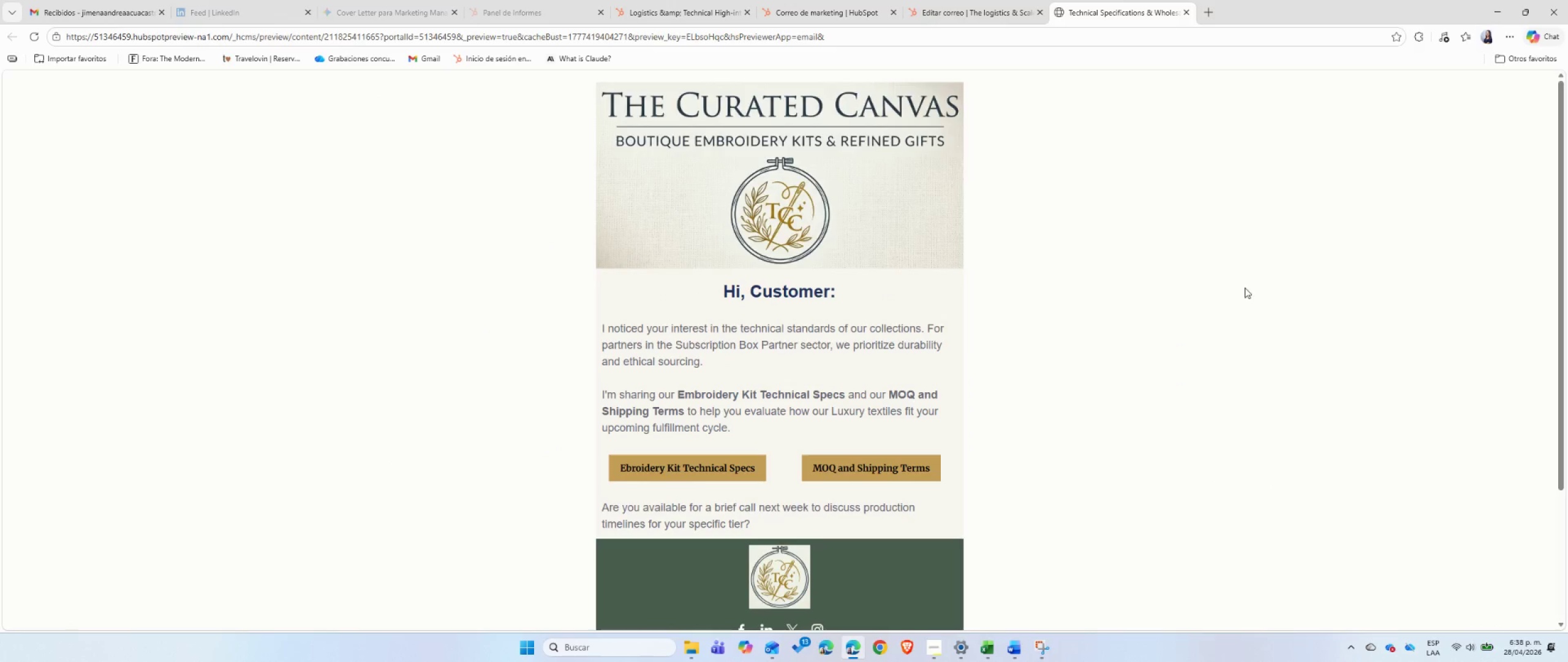 
left_click([1513, 42])
 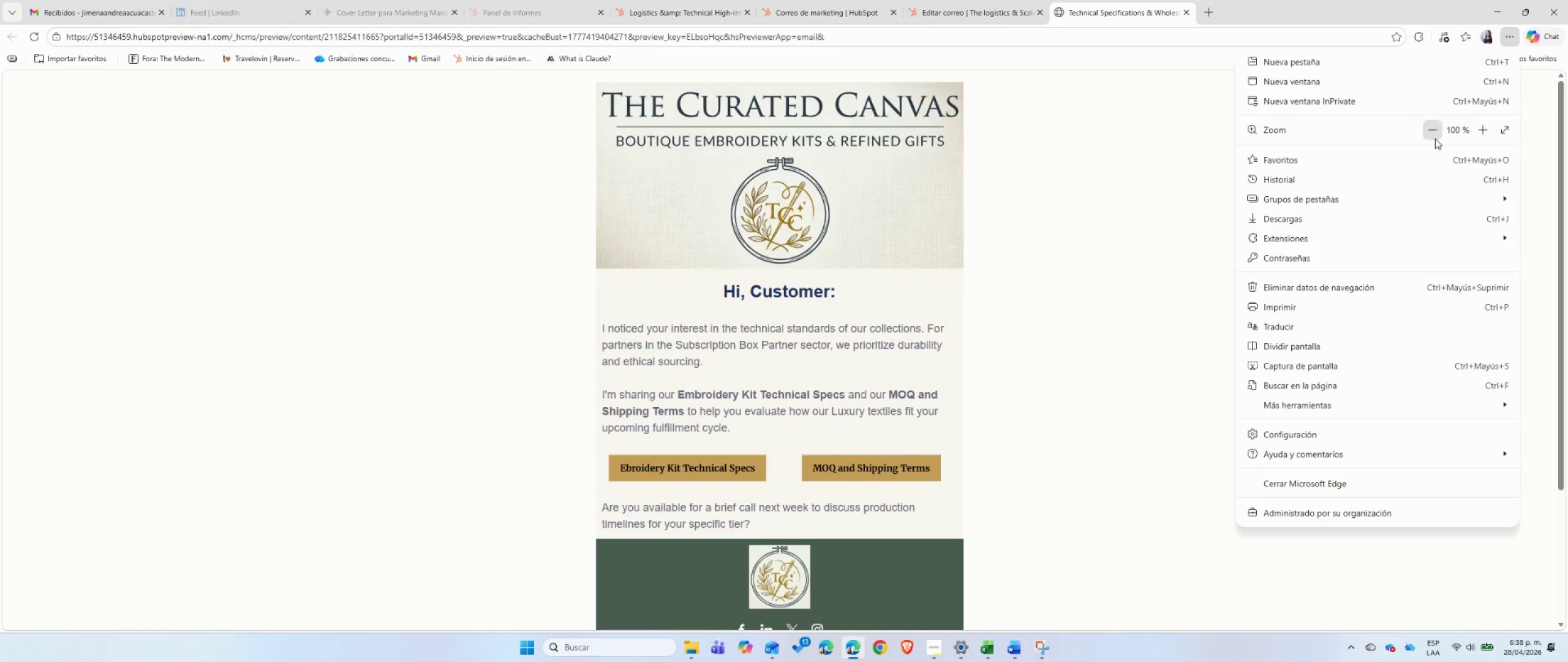 
left_click([1435, 136])
 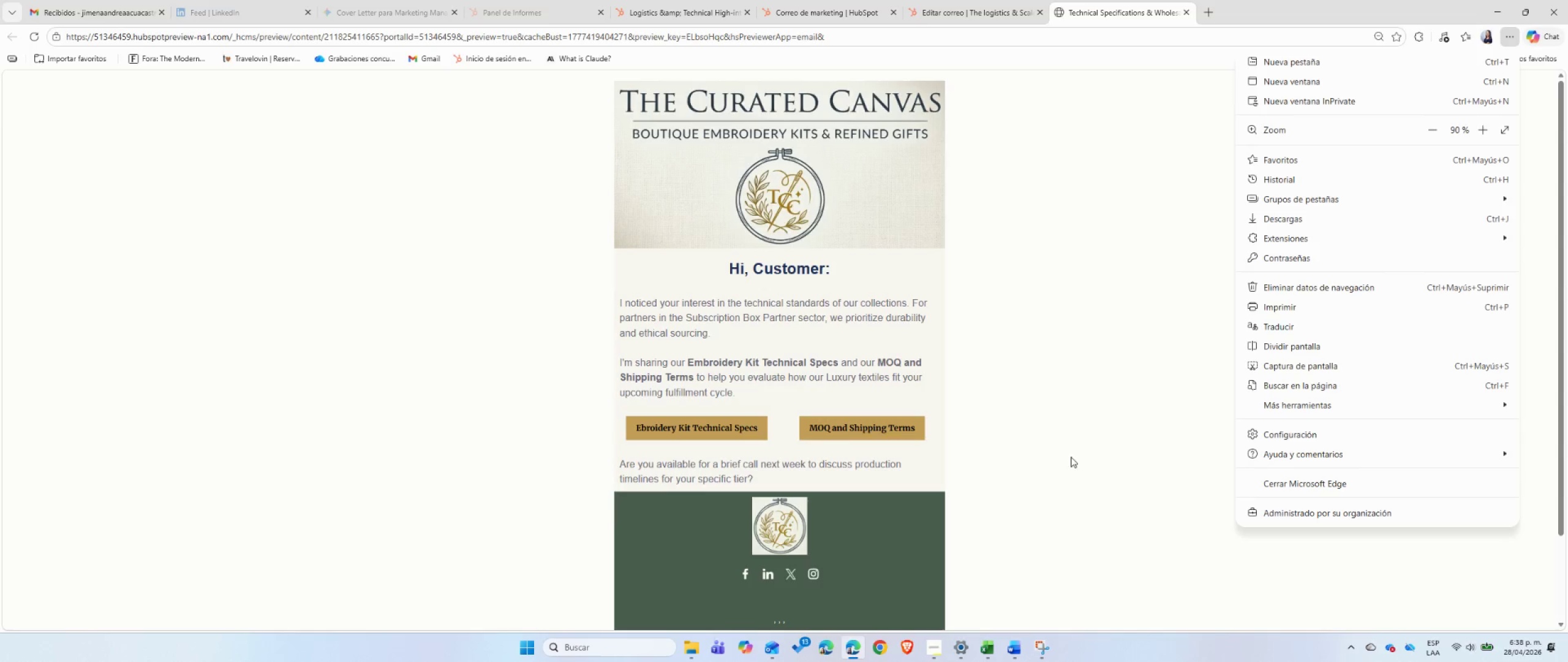 
left_click([1036, 634])
 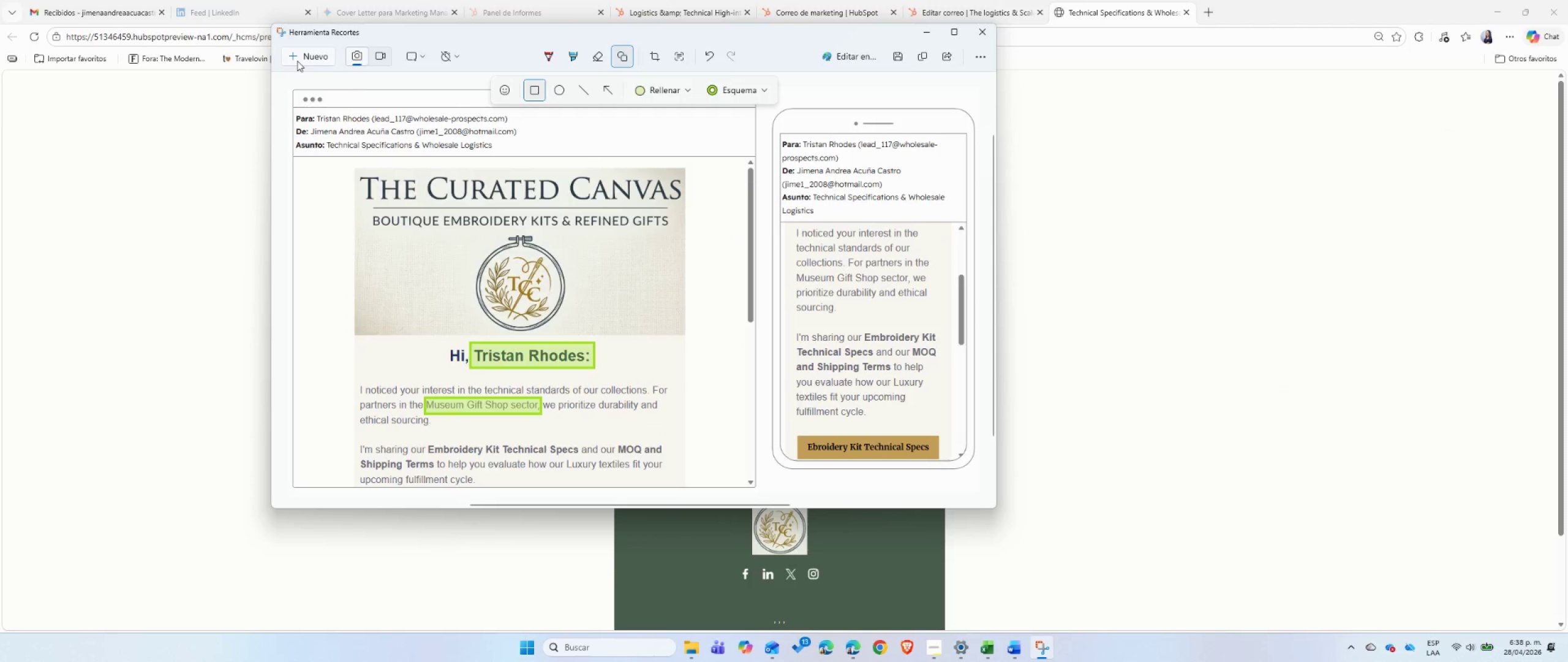 
left_click([297, 61])
 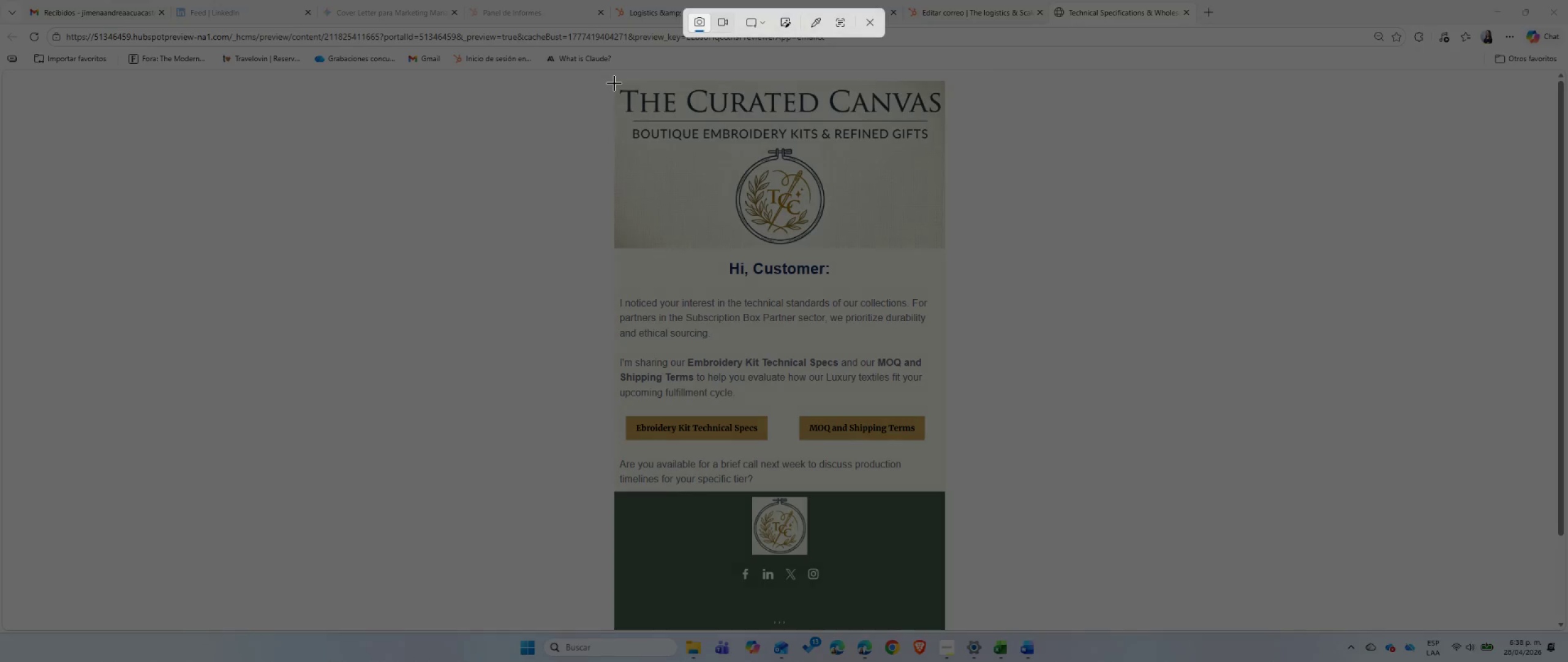 
left_click_drag(start_coordinate=[614, 81], to_coordinate=[944, 597])
 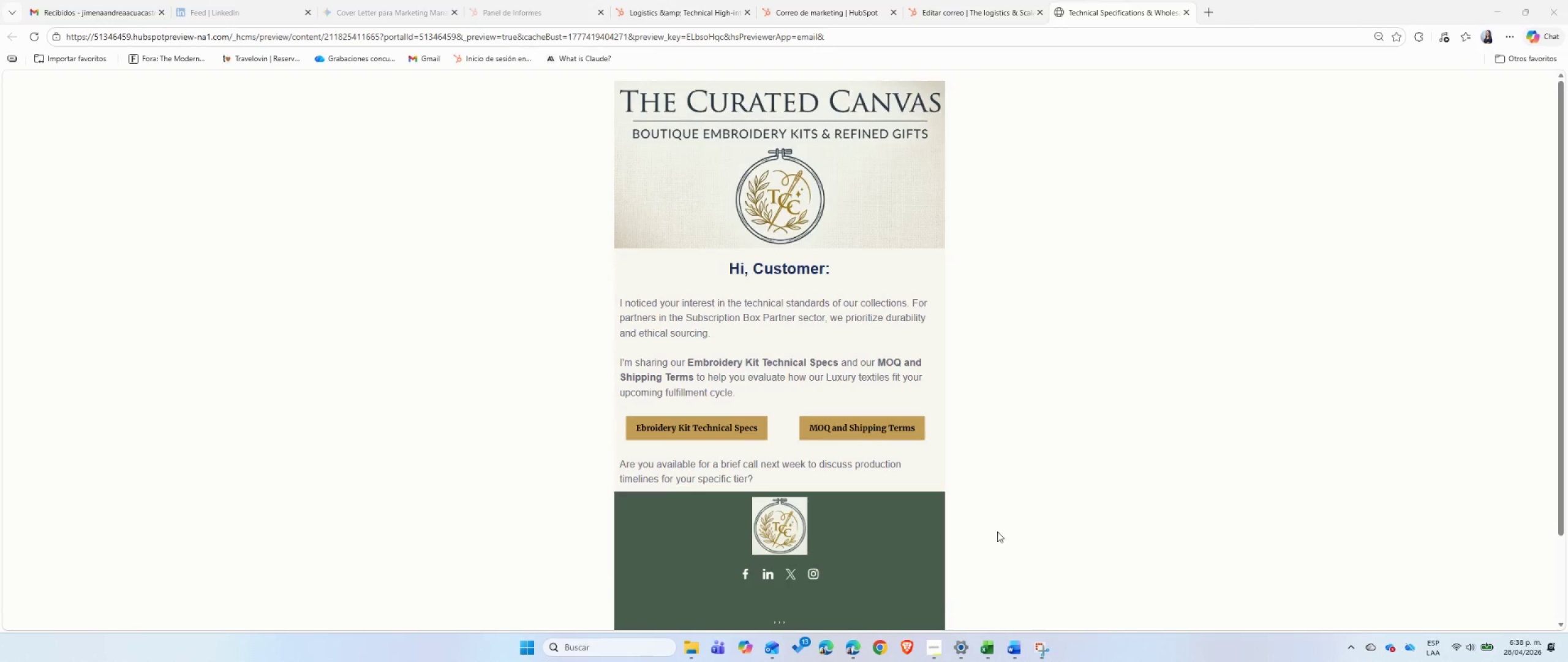 
mouse_move([992, 463])
 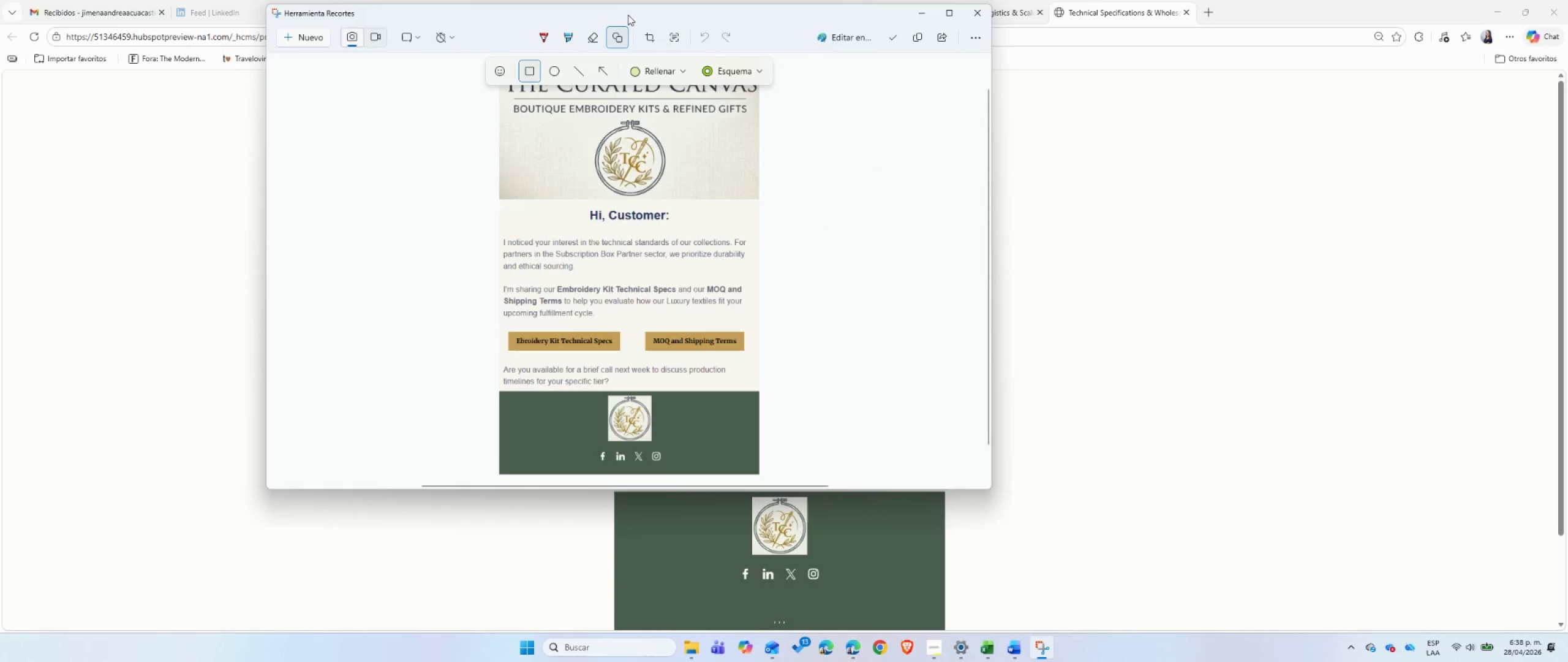 
left_click([634, 7])
 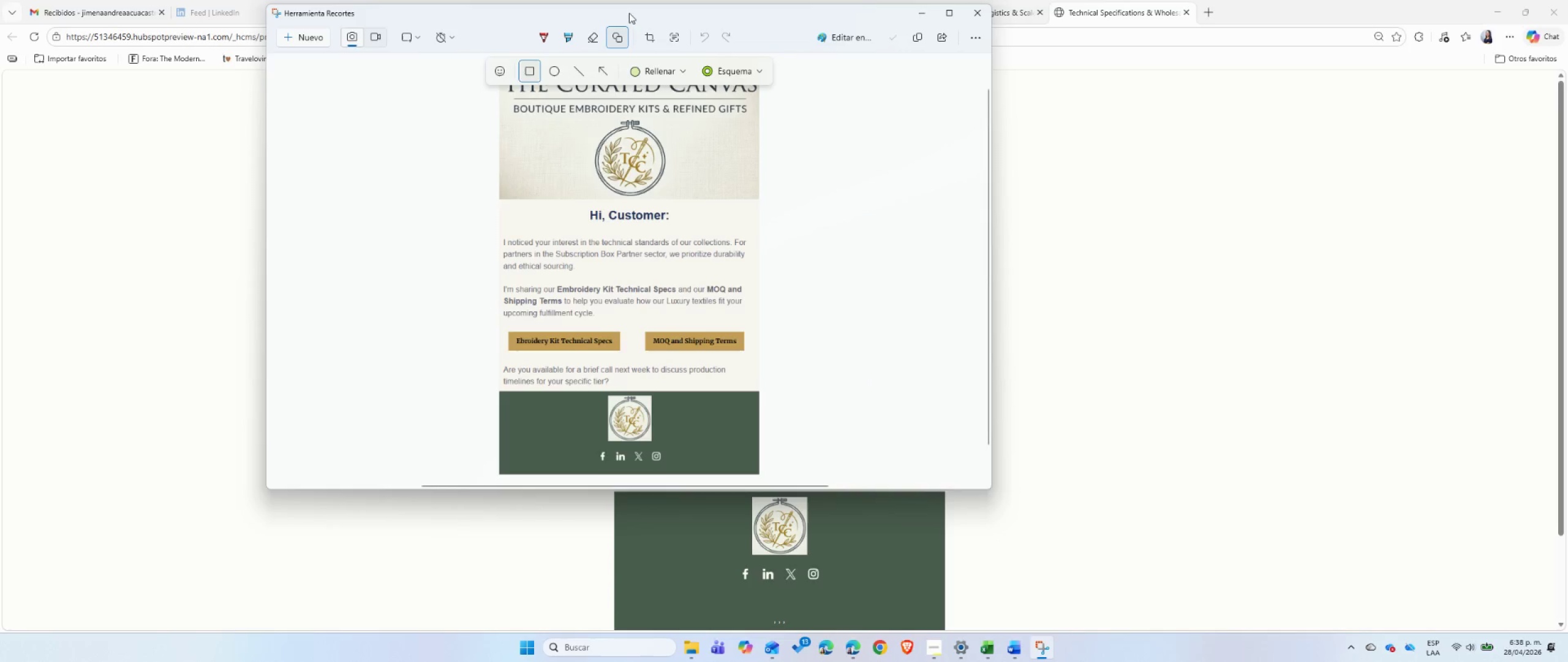 
left_click([629, 13])
 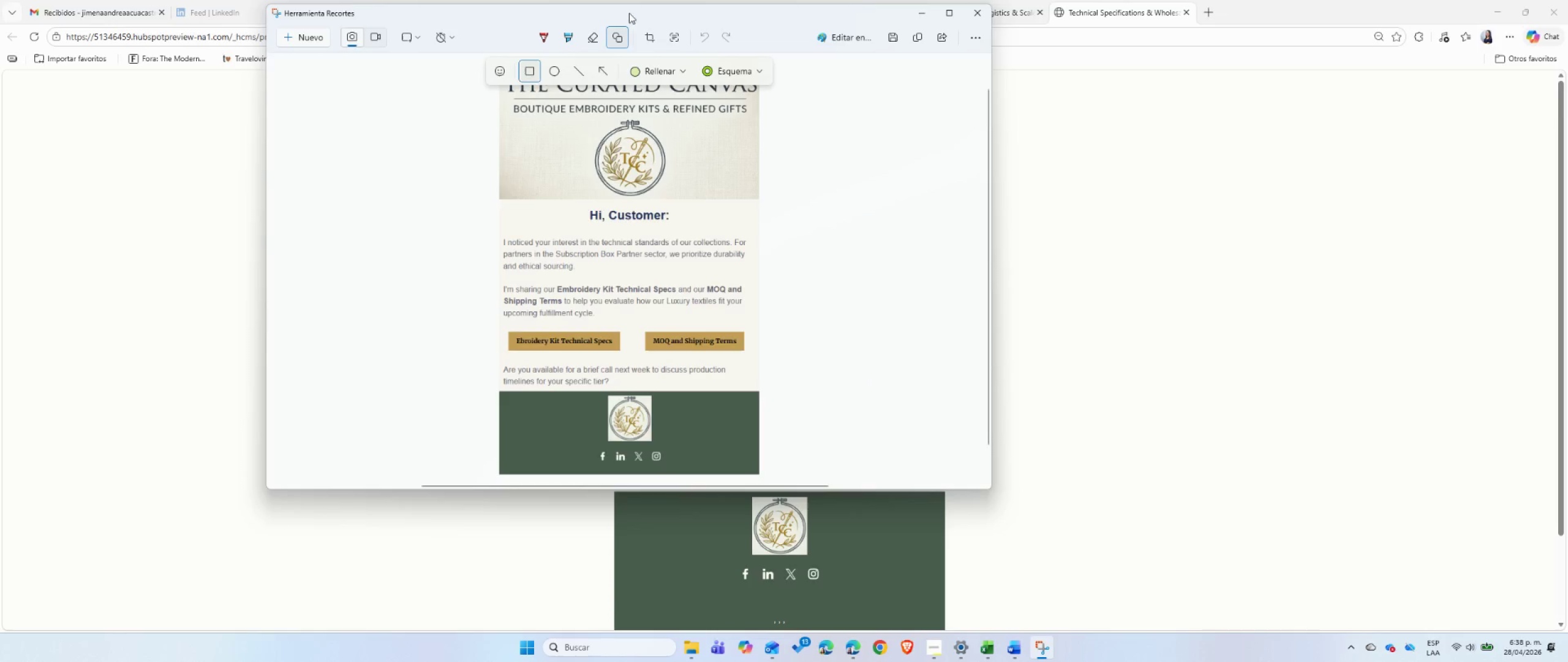 
key(Control+ControlLeft)
 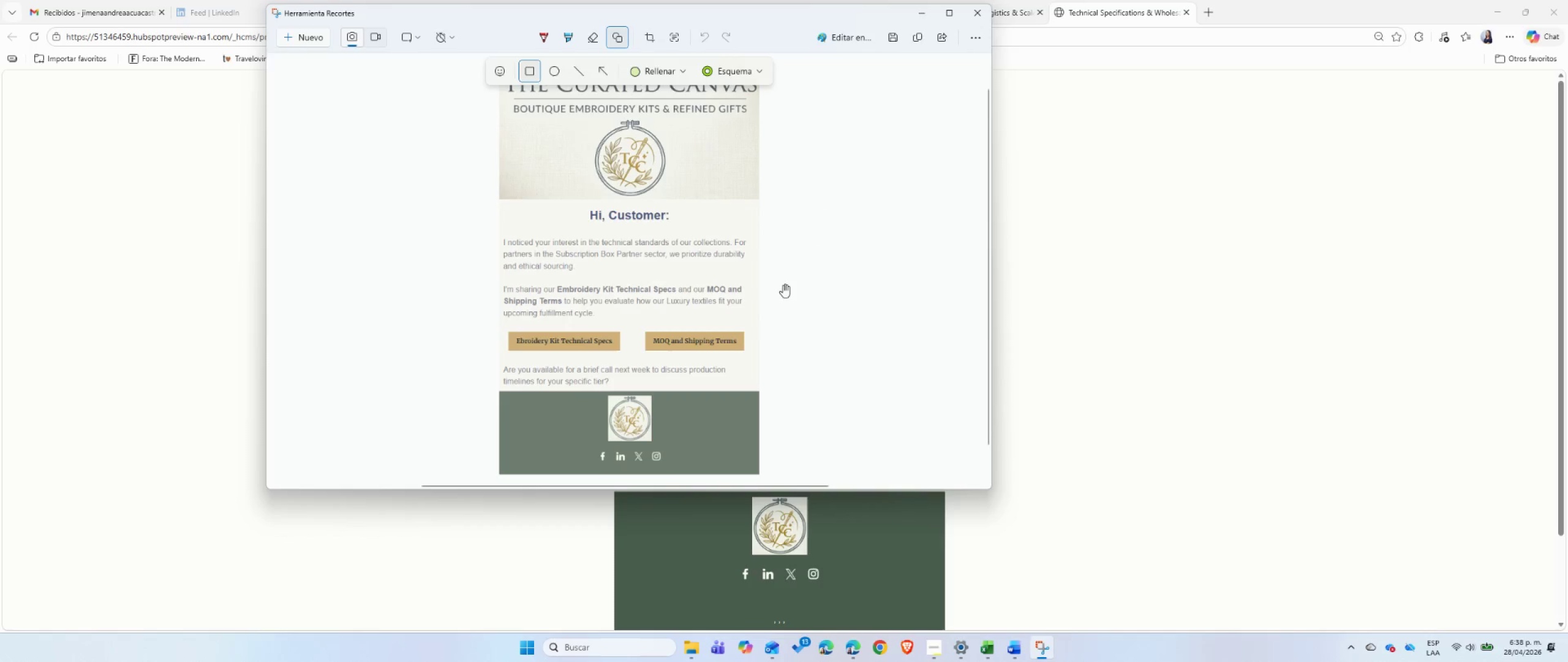 
key(Control+C)
 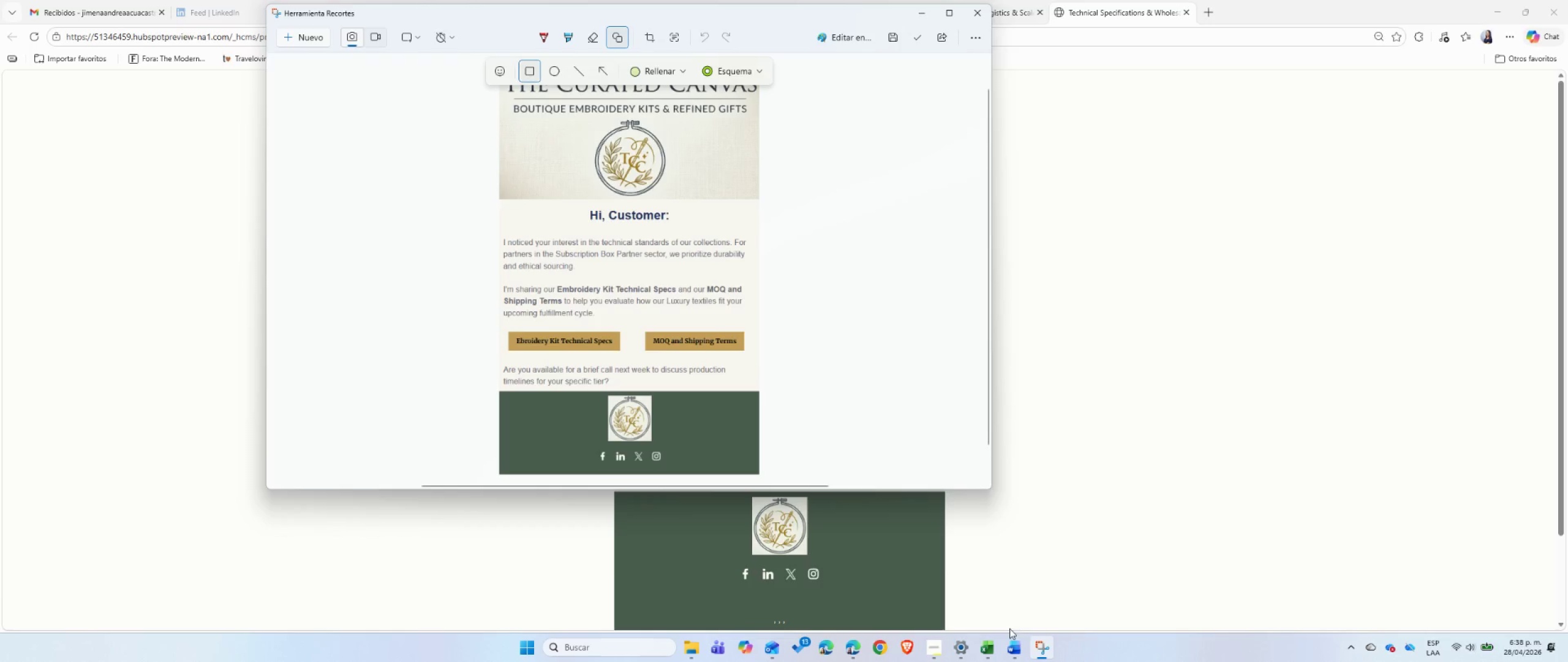 
left_click([1010, 641])
 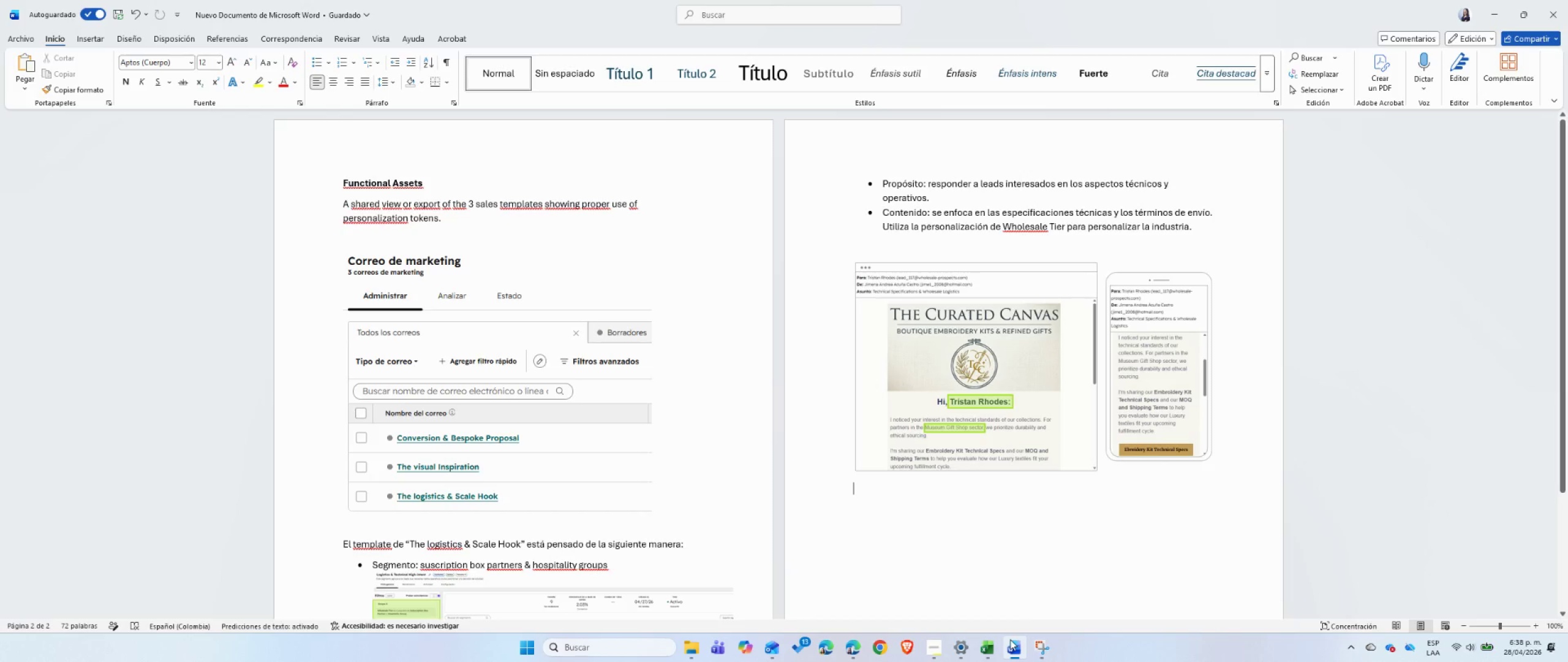 
key(Control+ControlLeft)
 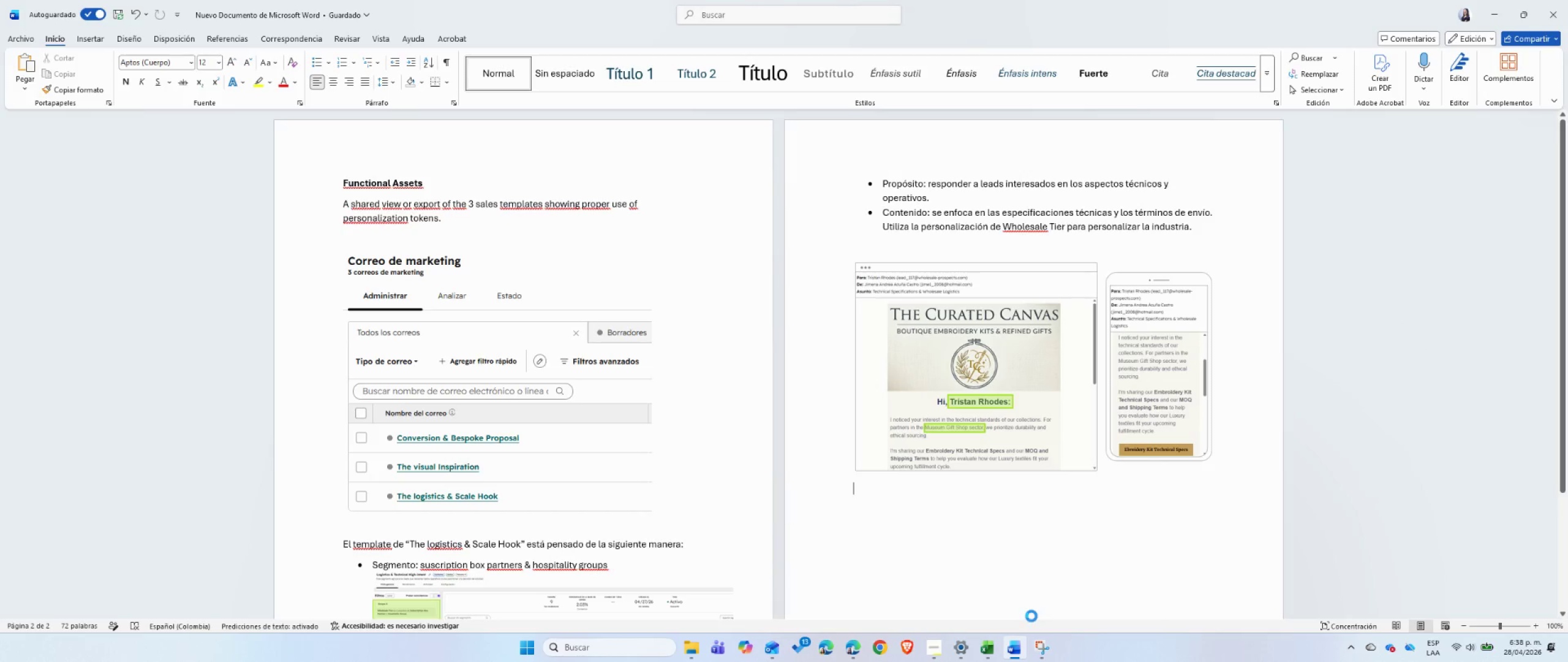 
key(Control+V)
 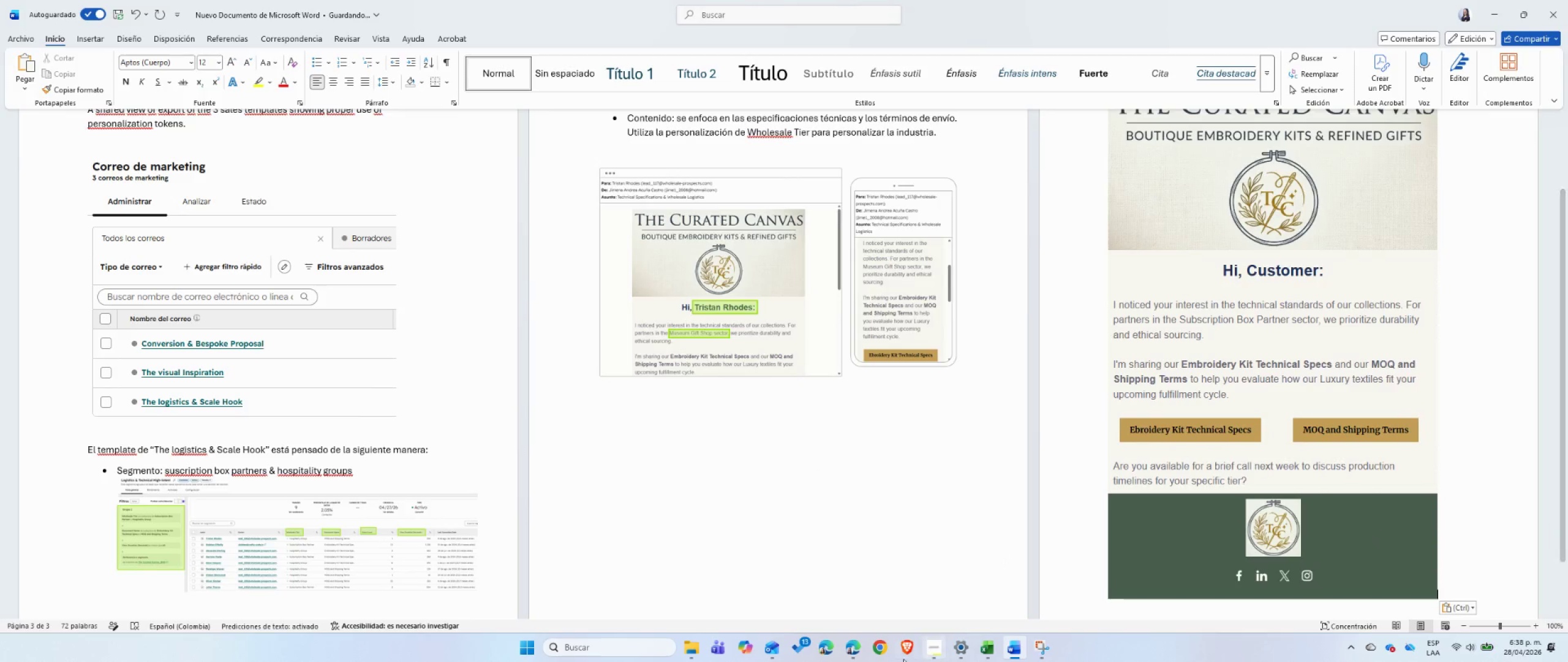 
left_click([856, 656])
 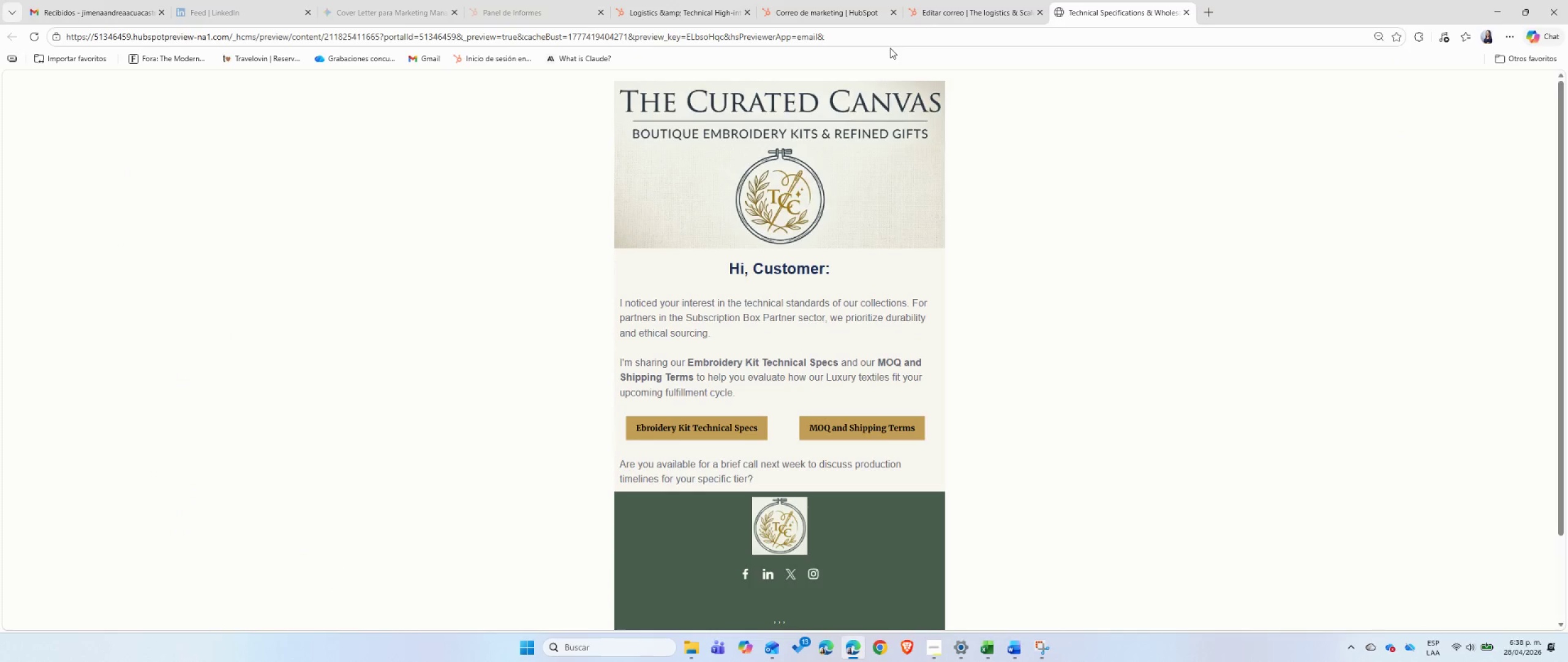 
double_click([884, 34])
 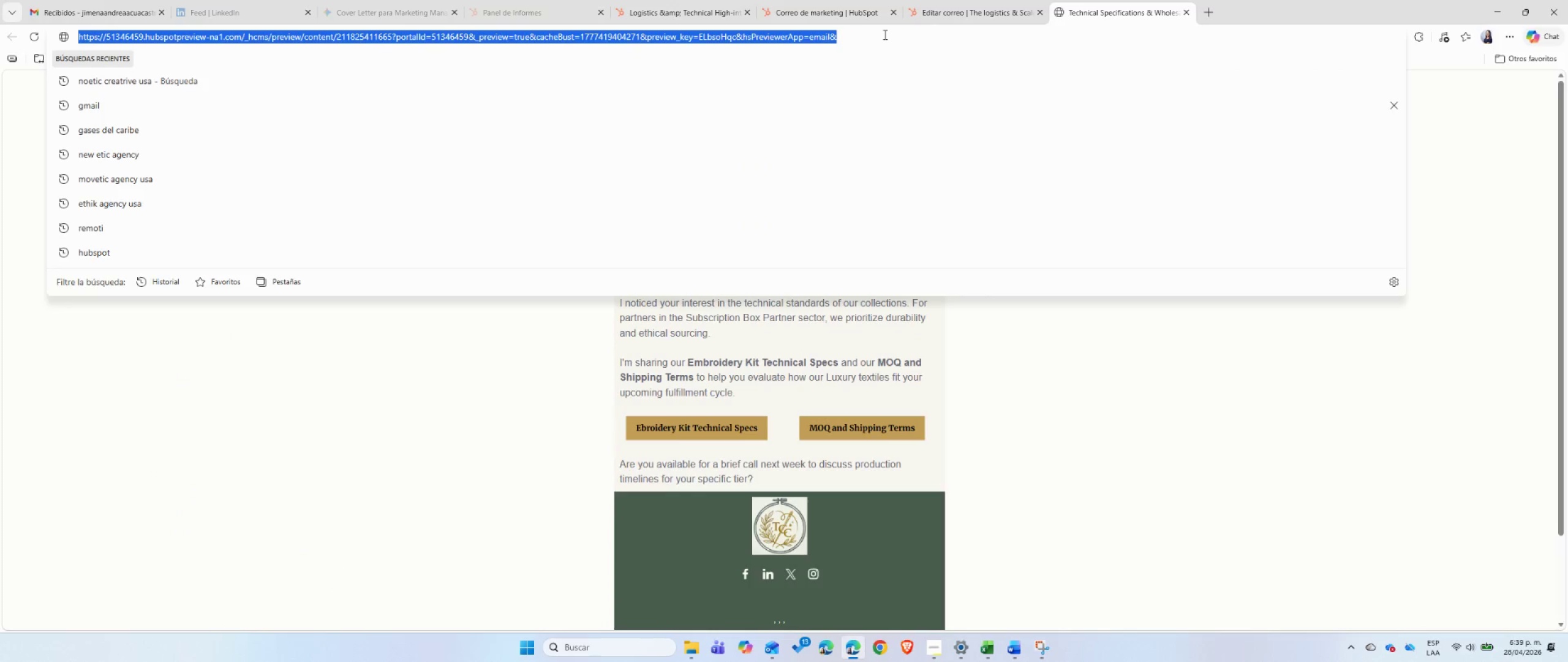 
key(Control+ControlLeft)
 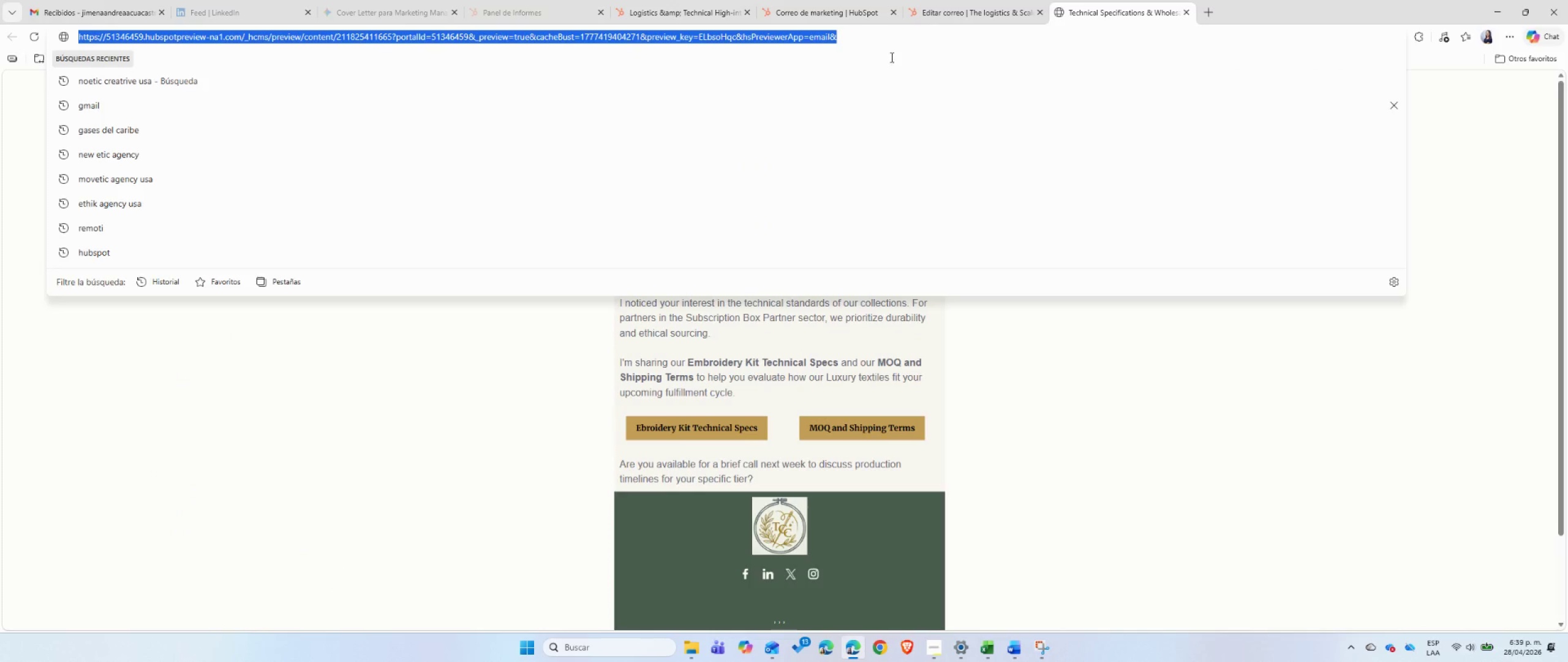 
key(Control+C)
 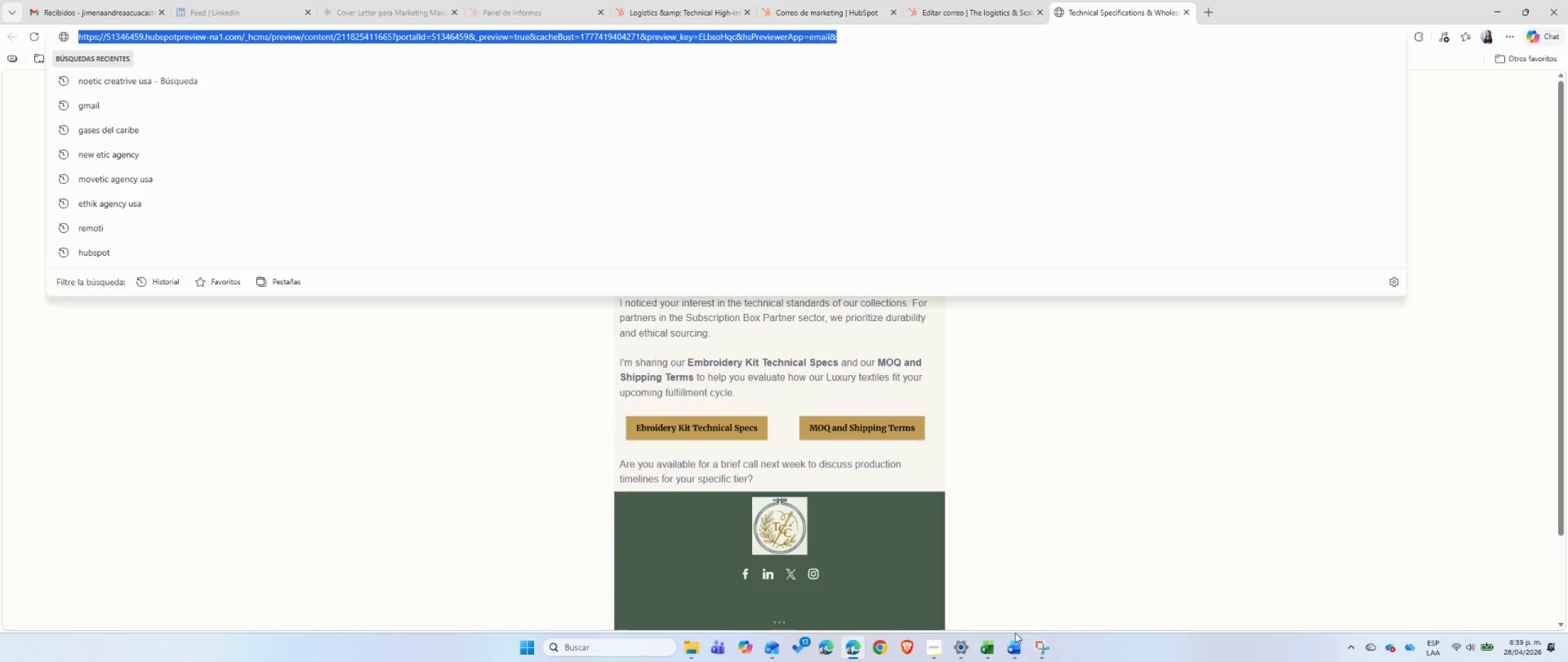 
left_click([1011, 646])
 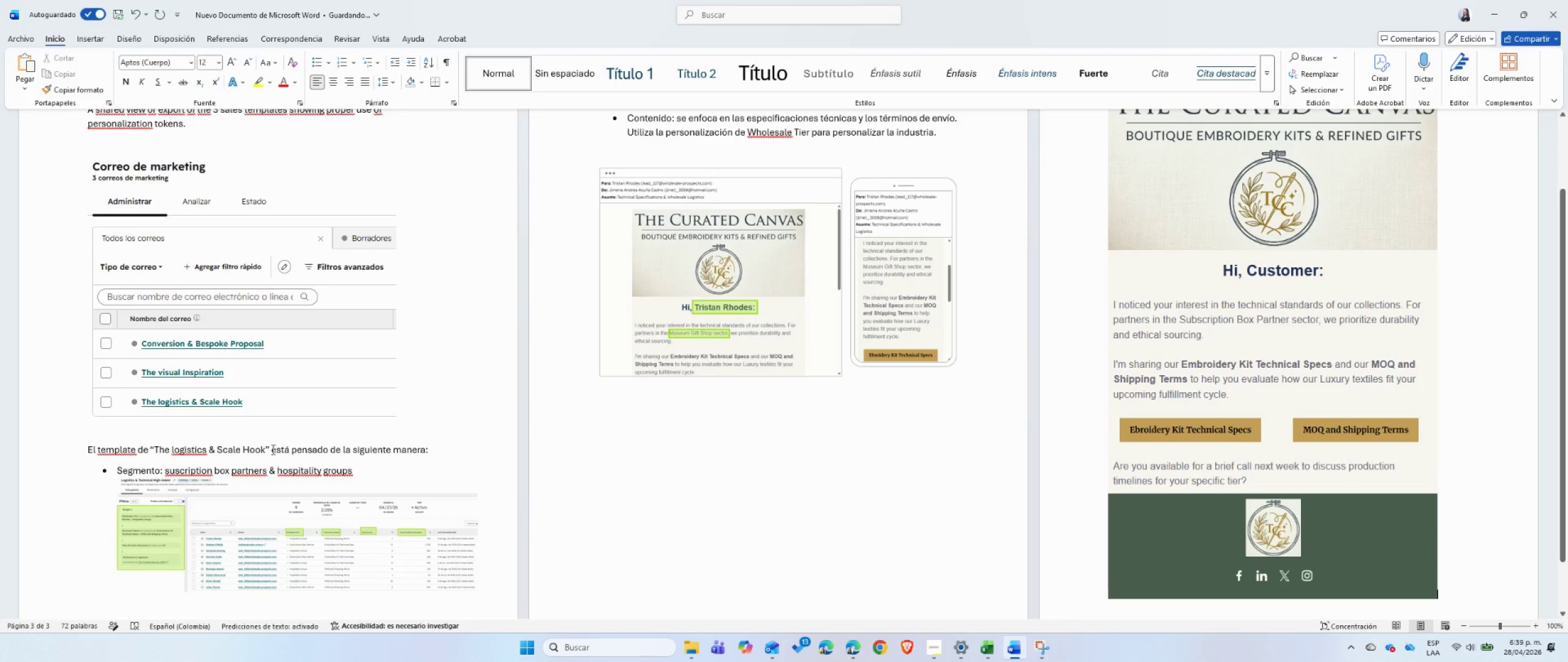 
left_click([452, 449])
 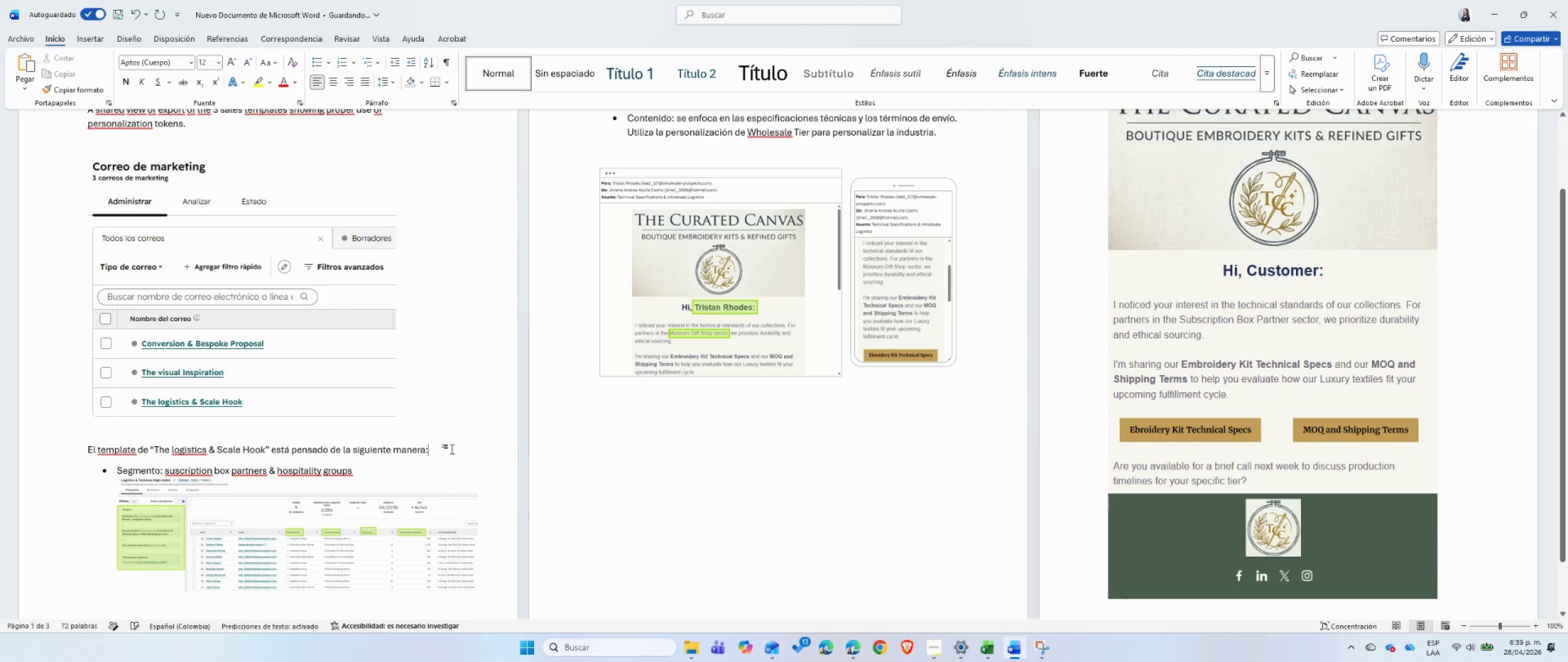 
key(Enter)
 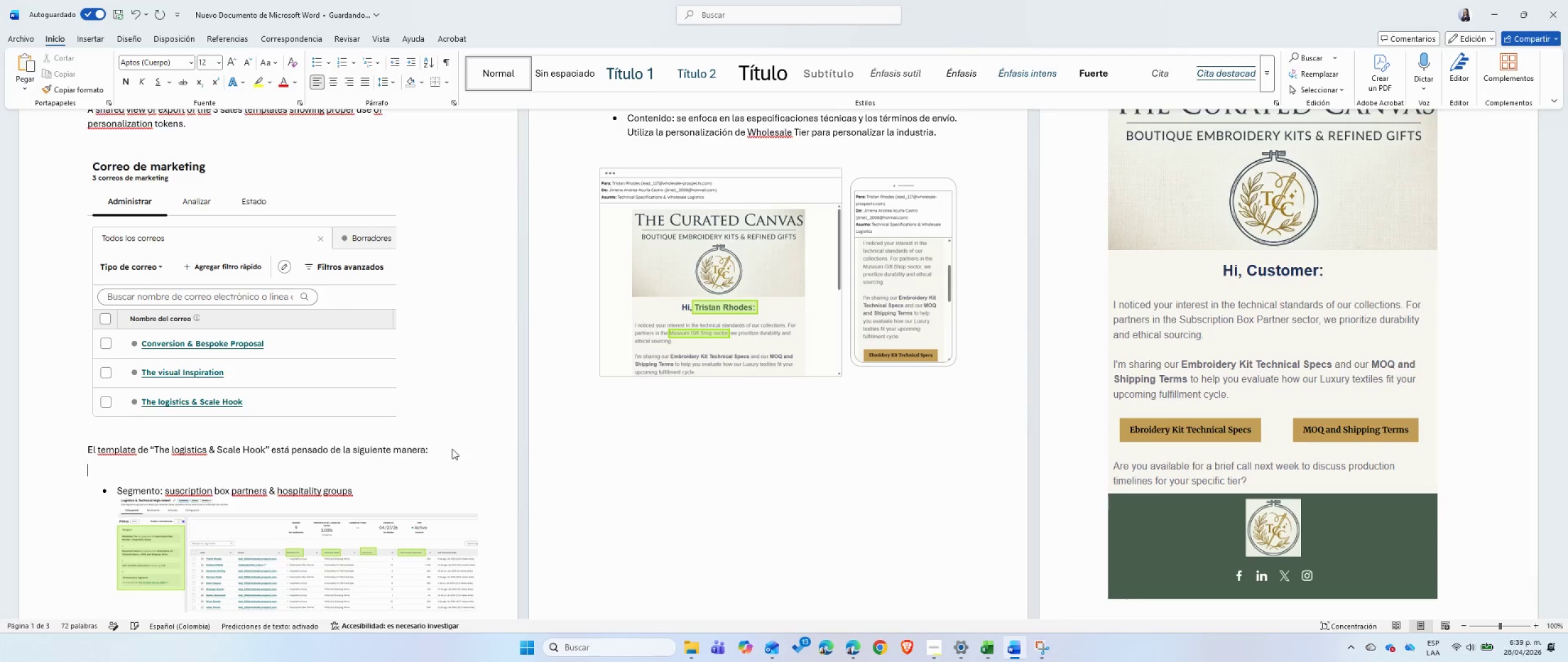 
key(Control+ControlLeft)
 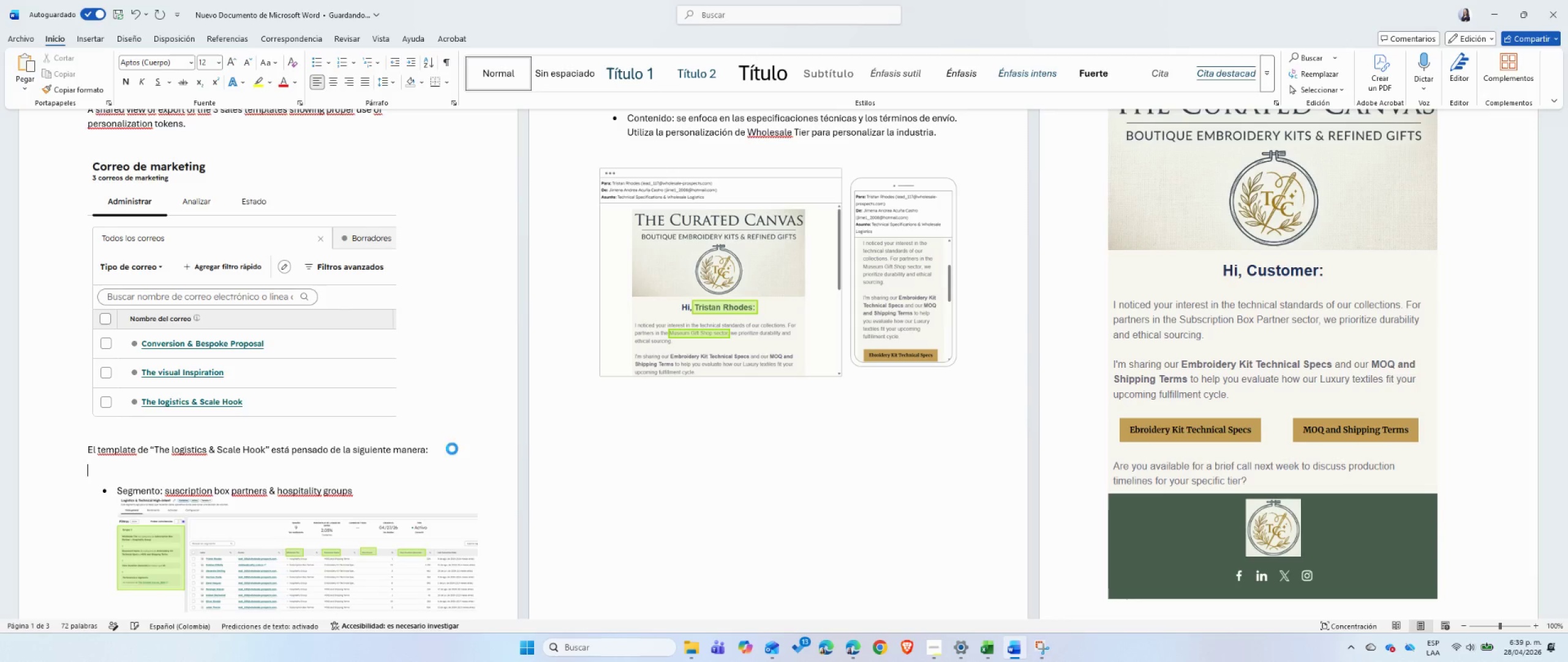 
key(Control+V)
 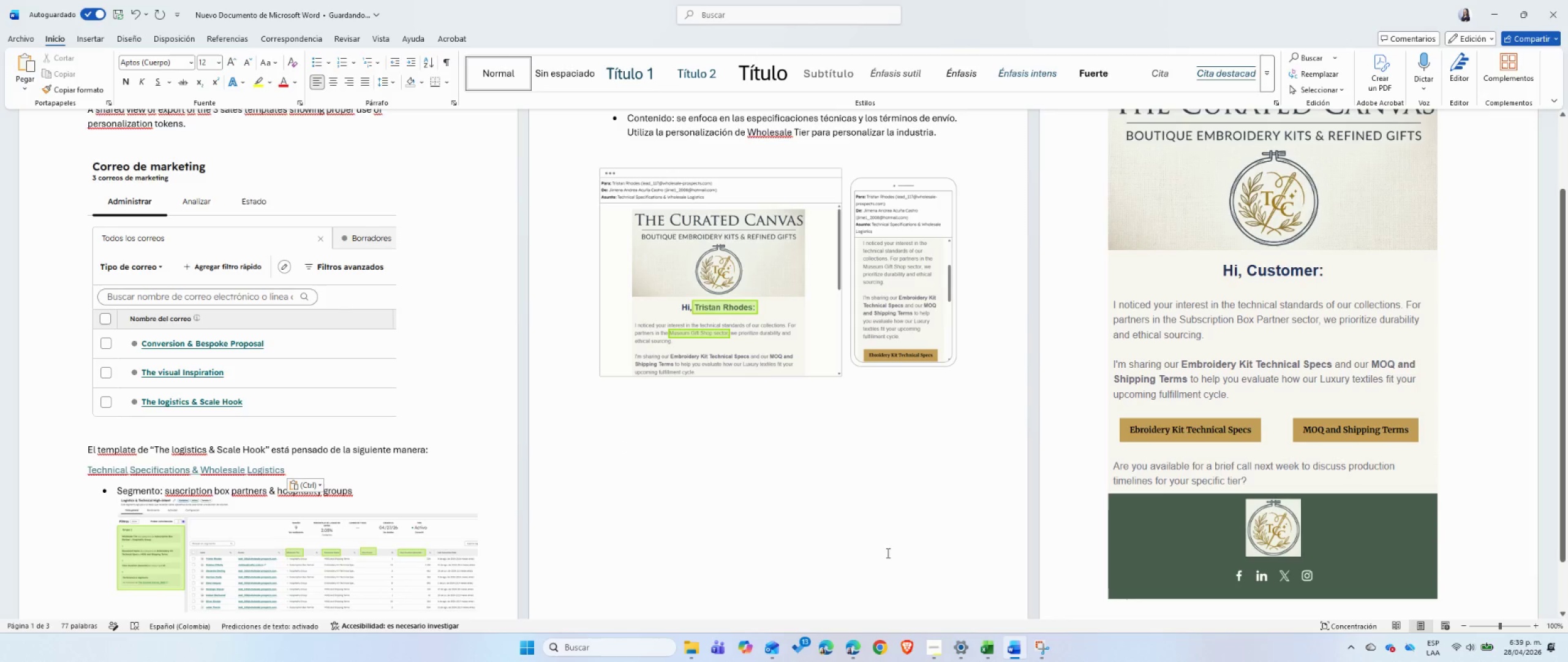 
left_click([860, 656])
 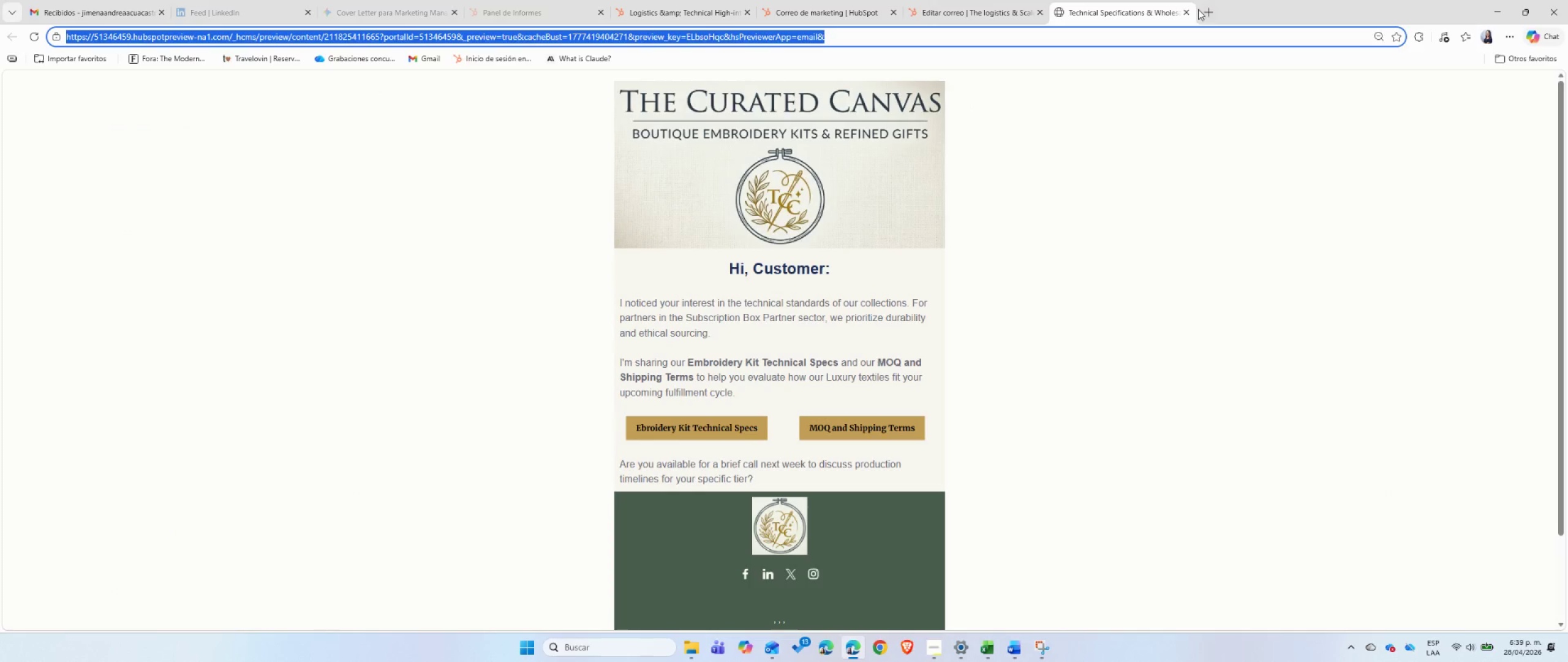 
left_click([1188, 12])
 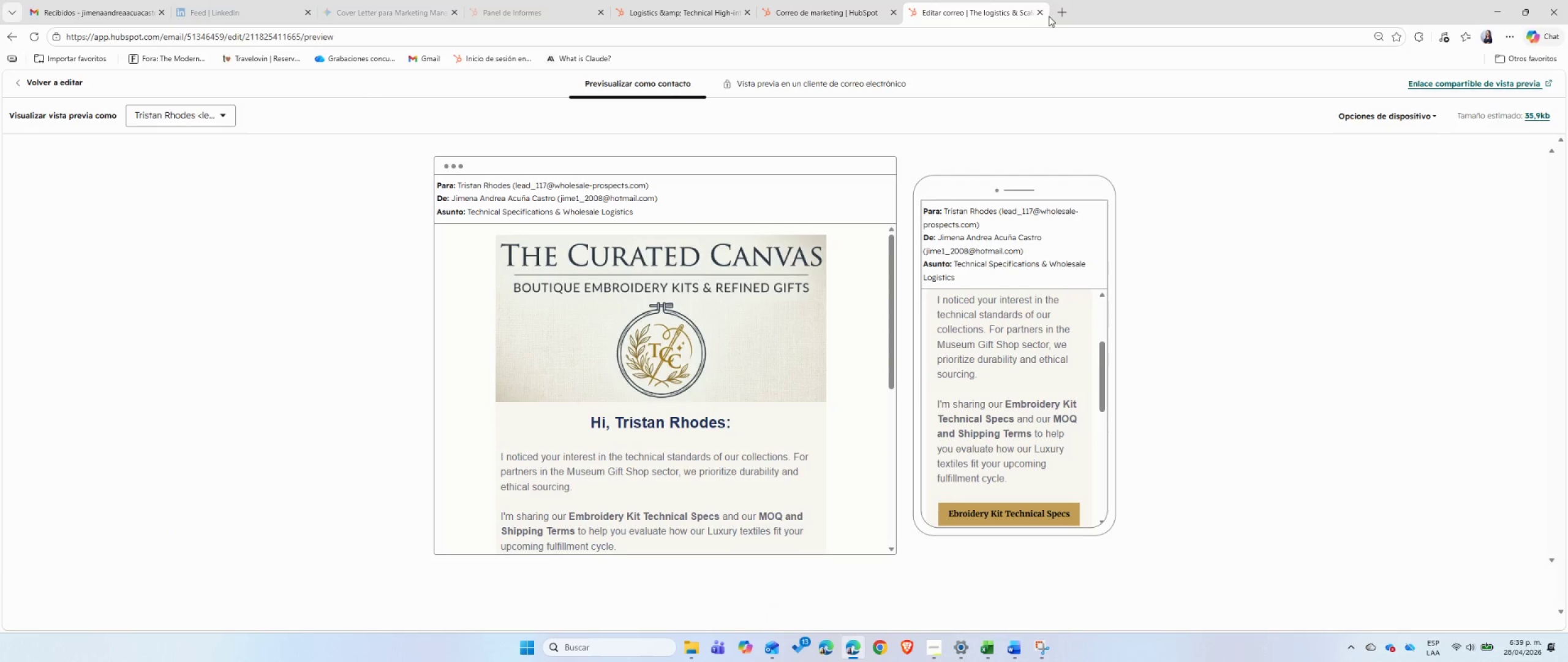 
left_click([1038, 15])
 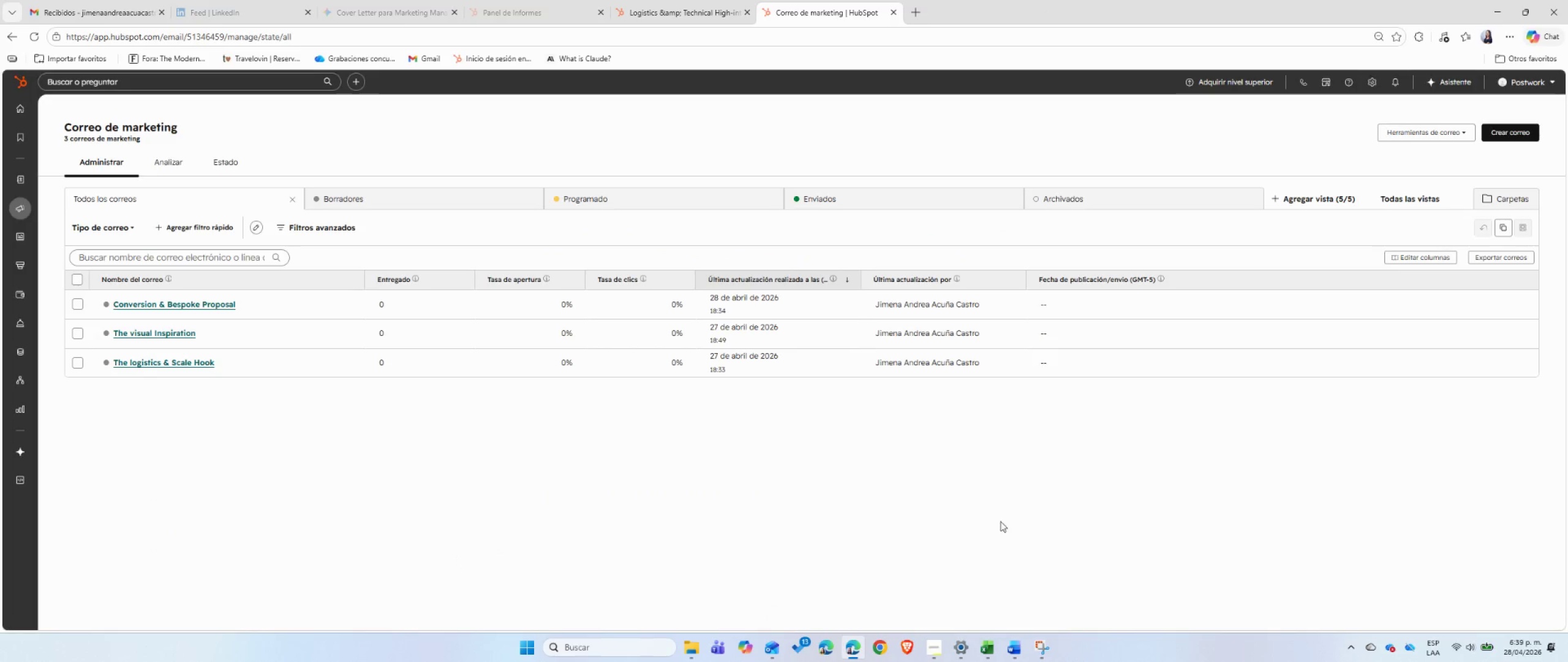 
left_click([1017, 648])
 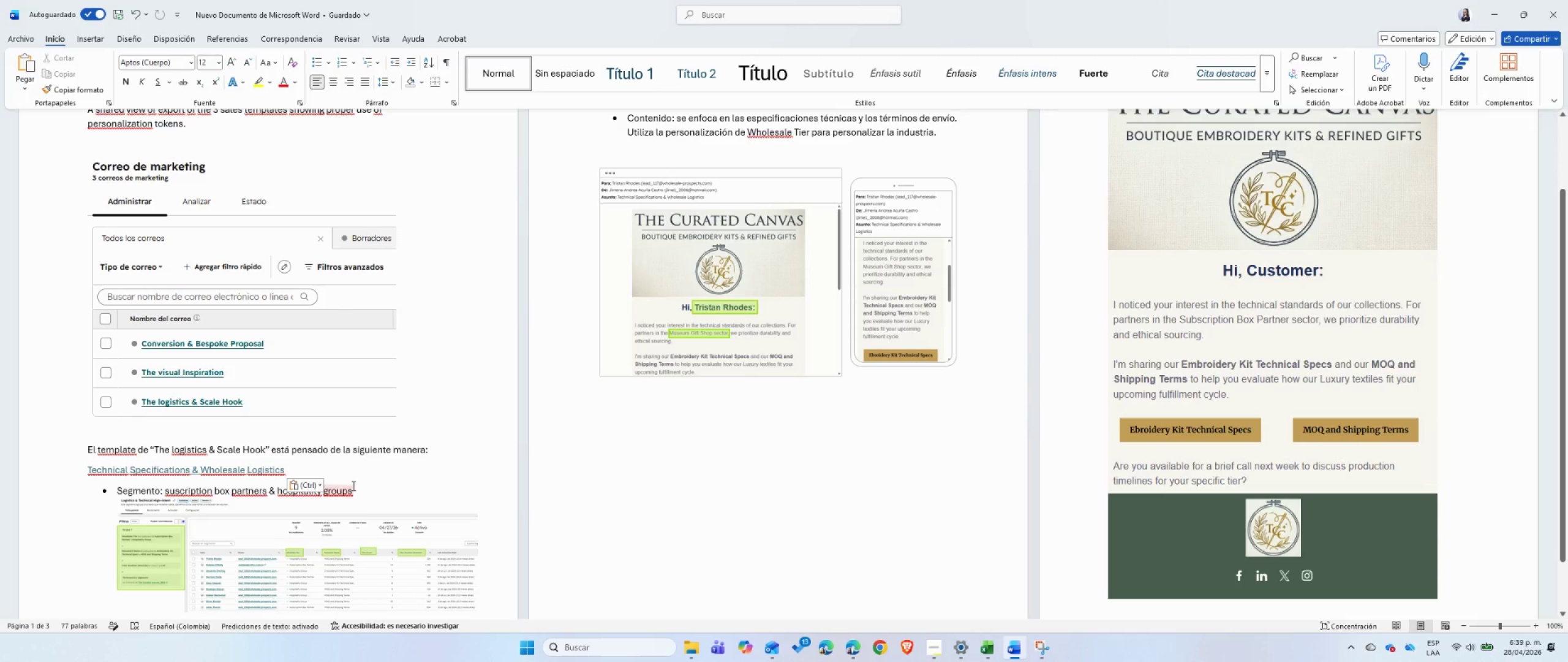 
left_click_drag(start_coordinate=[359, 491], to_coordinate=[88, 449])
 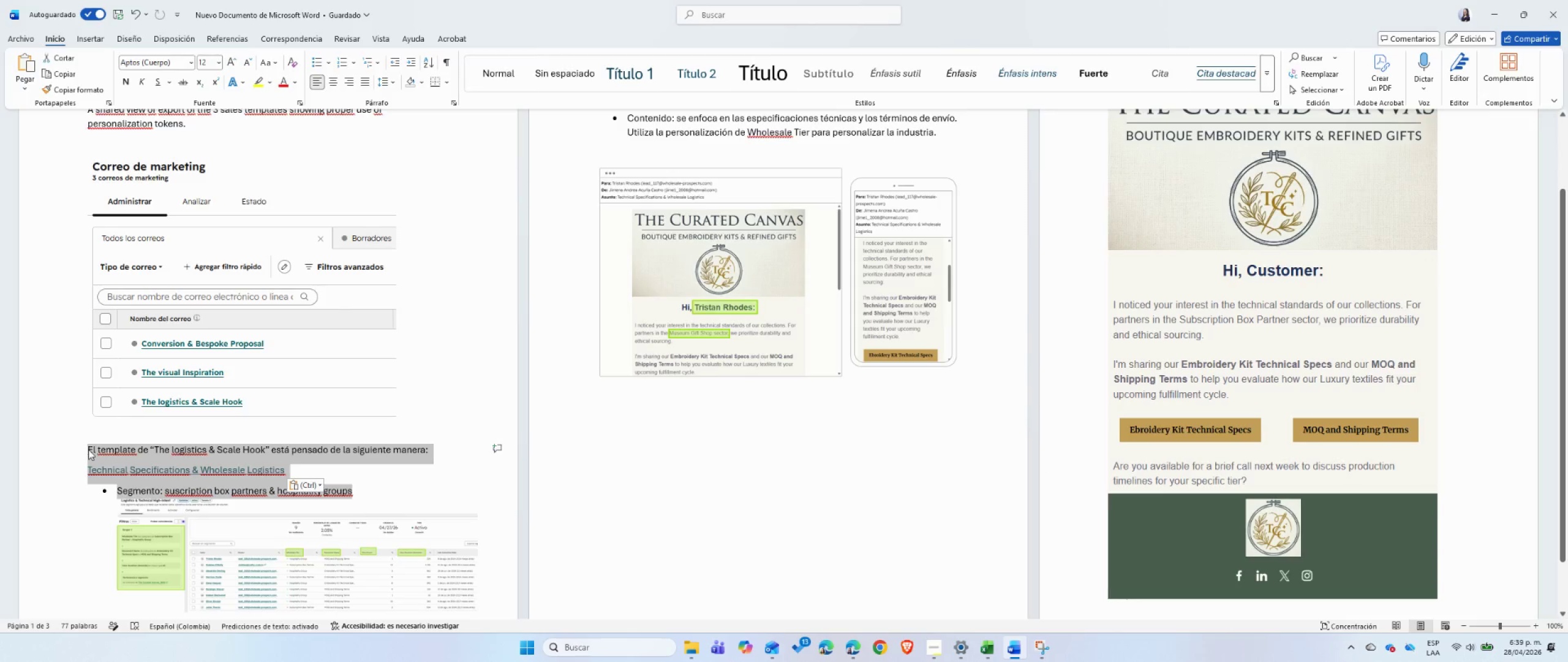 
key(Control+C)
 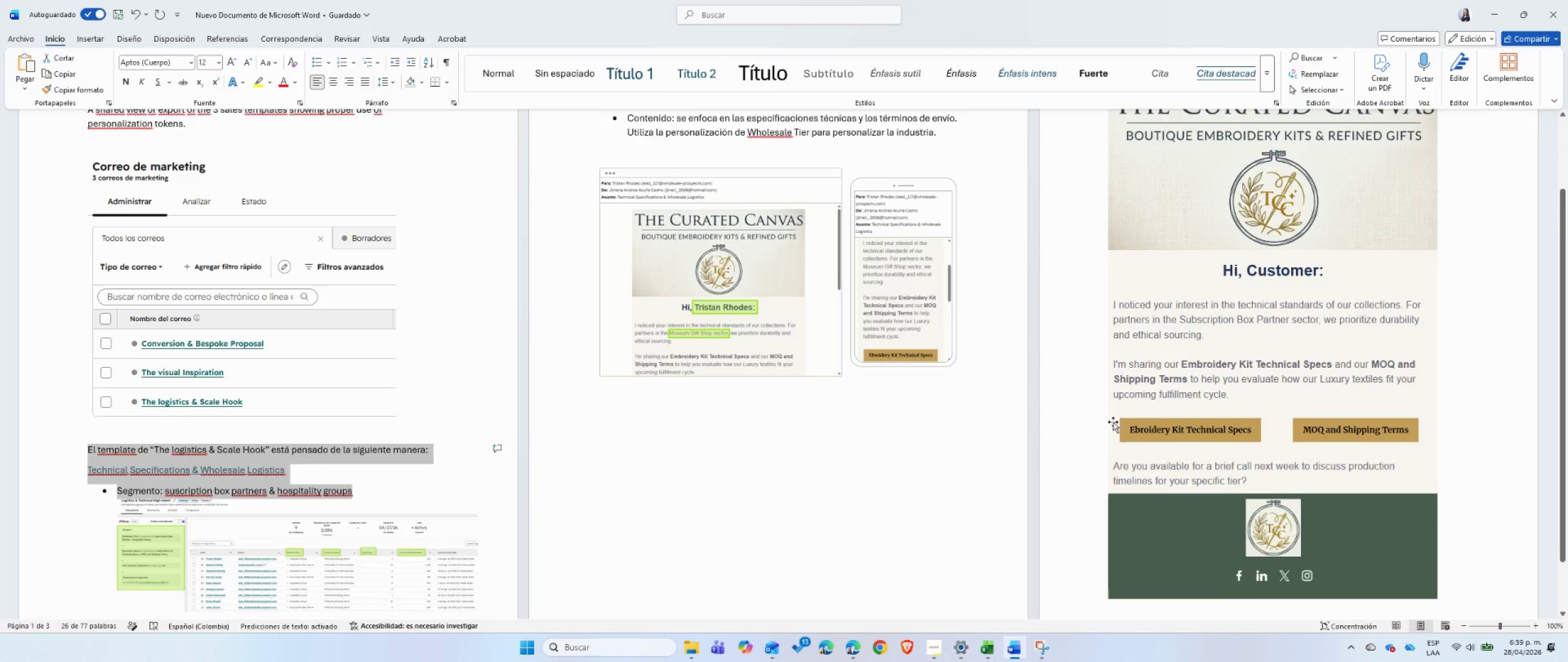 
scroll: coordinate [1108, 422], scroll_direction: down, amount: 5.0
 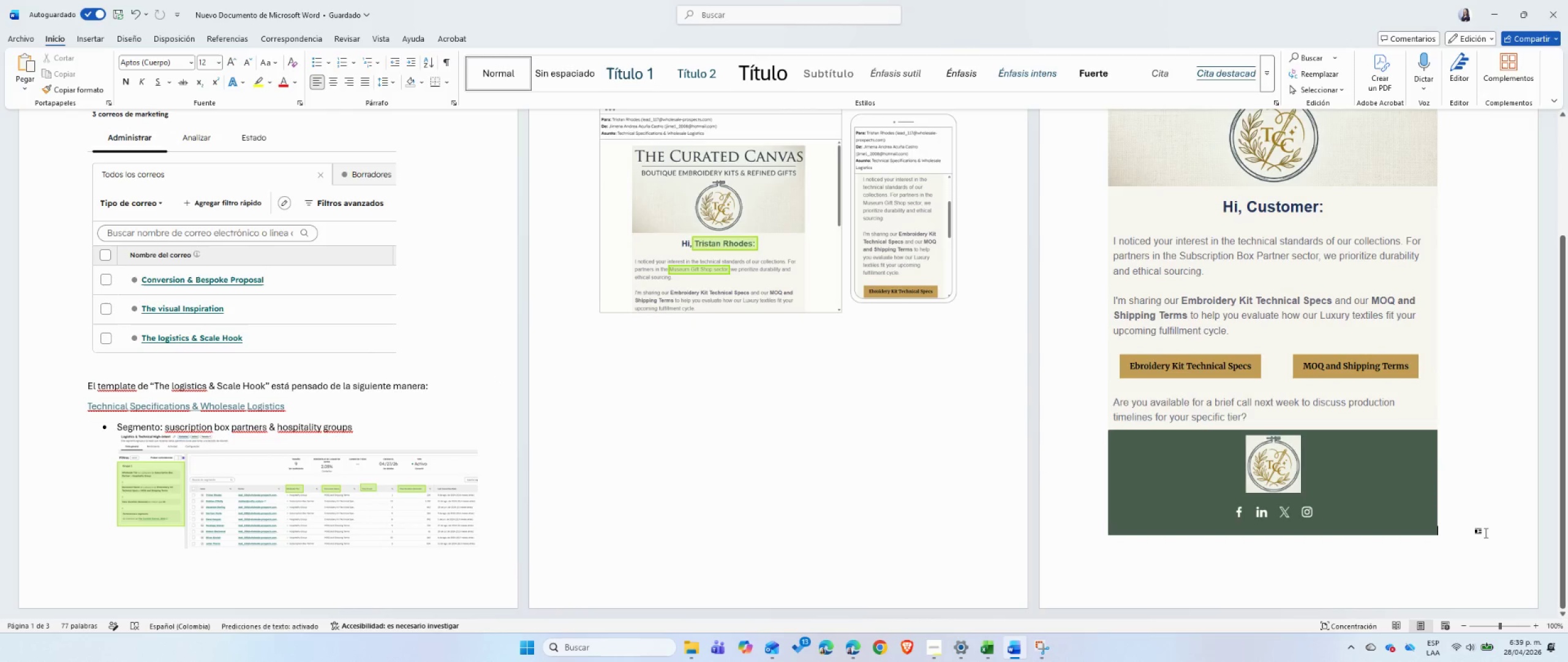 
key(Enter)
 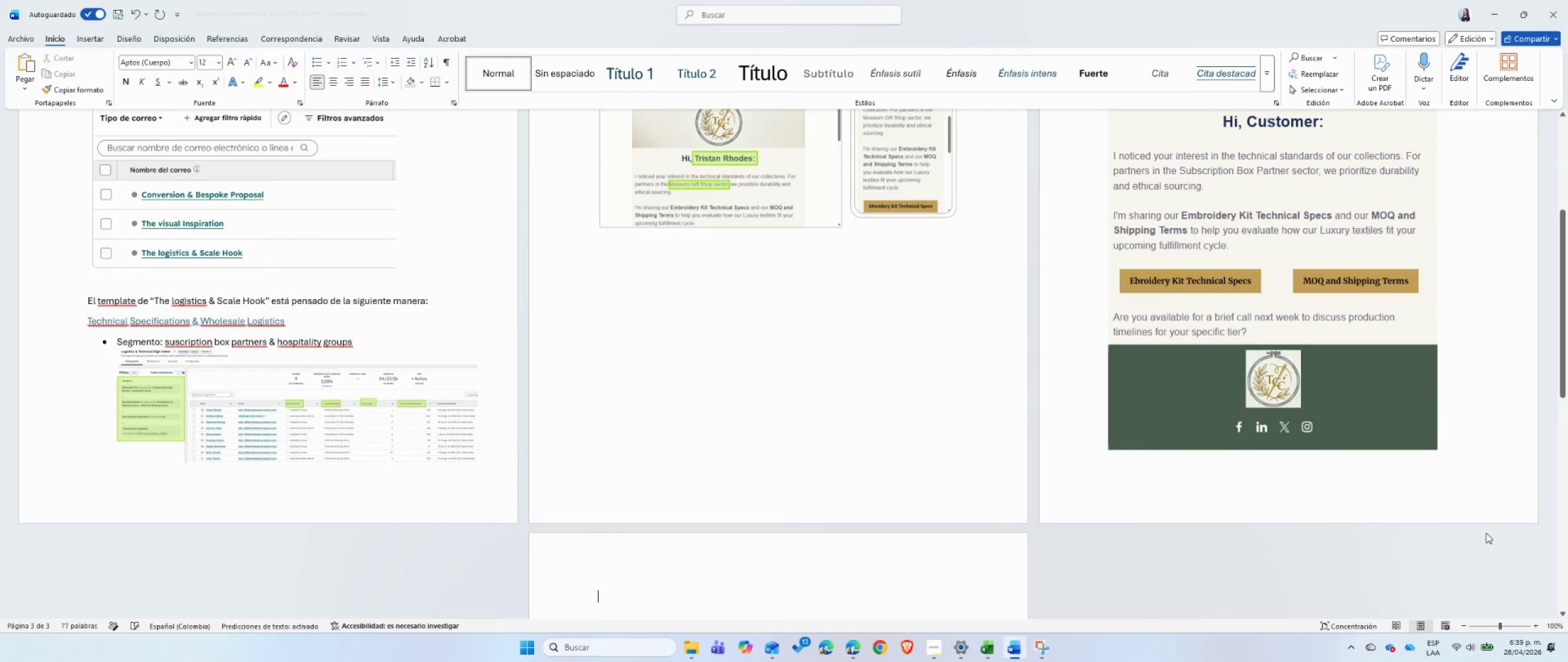 
key(Control+ControlLeft)
 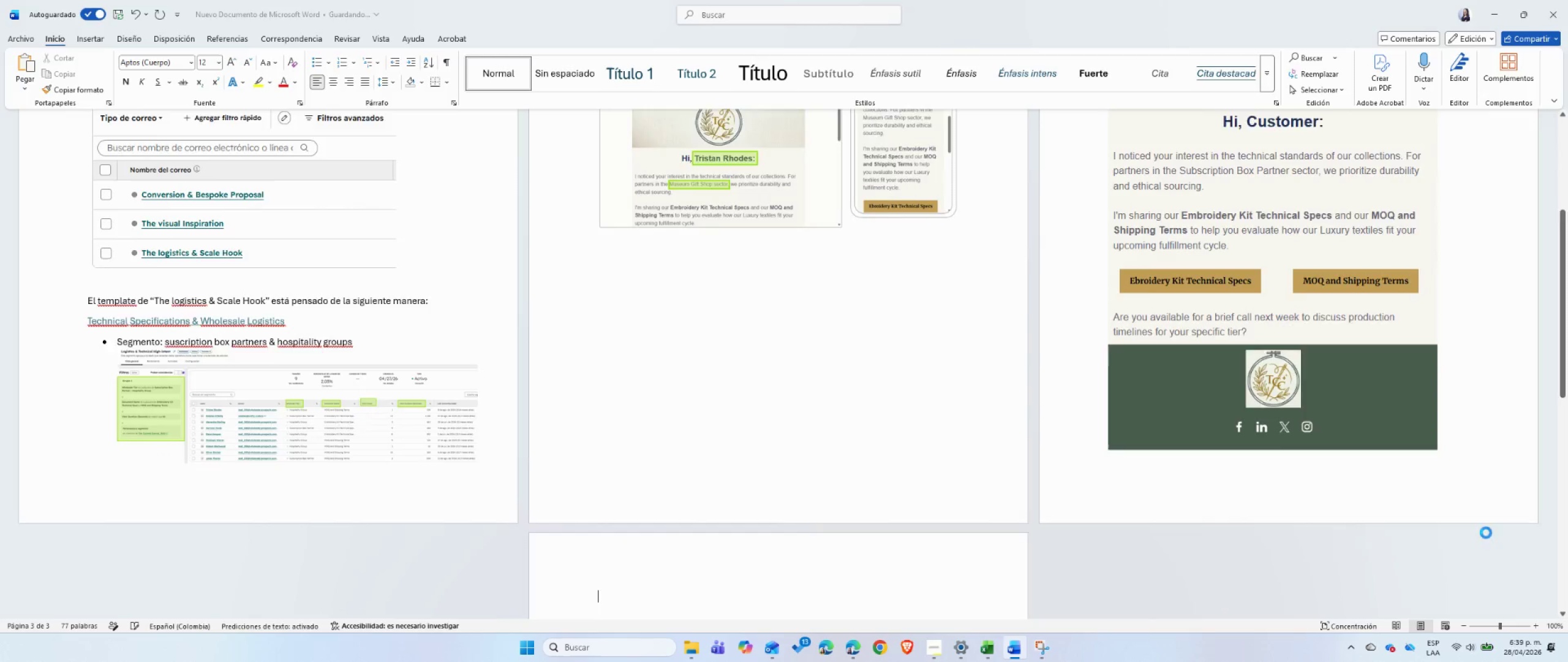 
key(Control+V)
 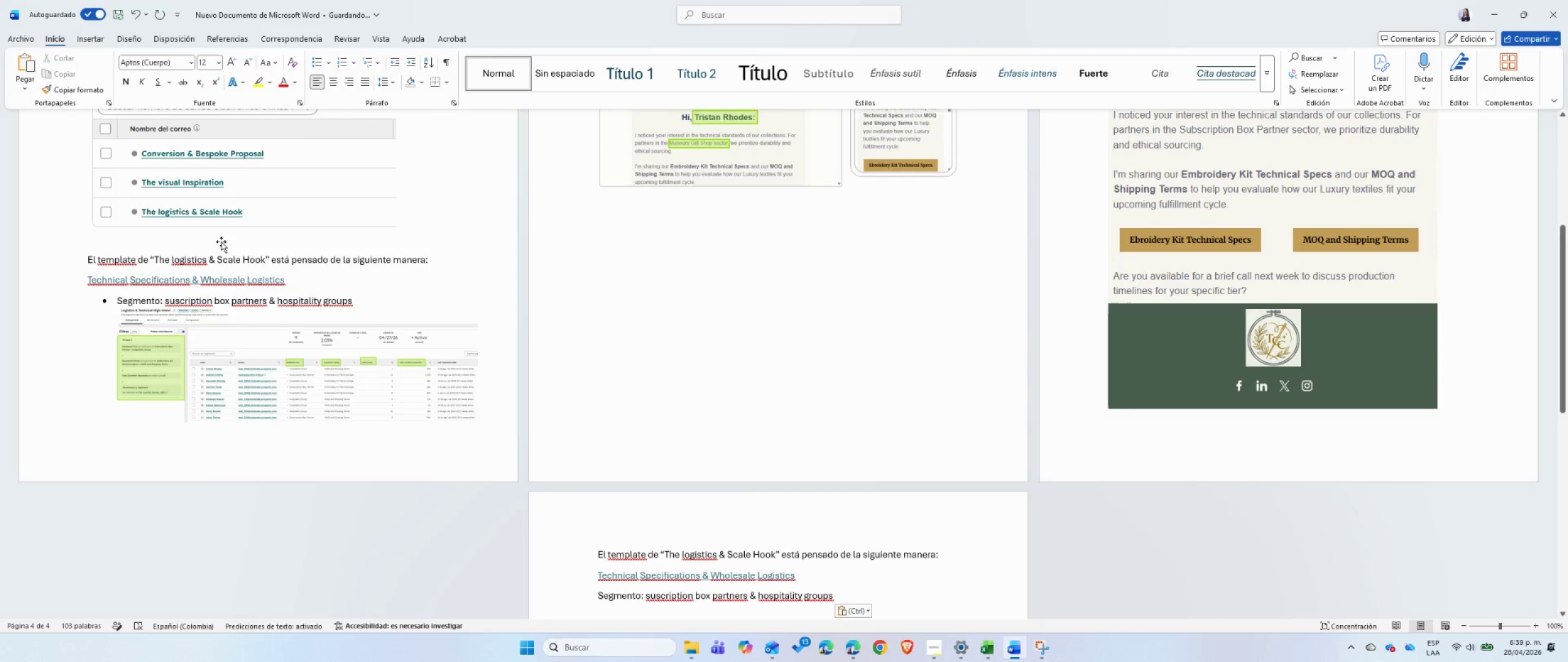 
left_click_drag(start_coordinate=[269, 258], to_coordinate=[153, 258])
 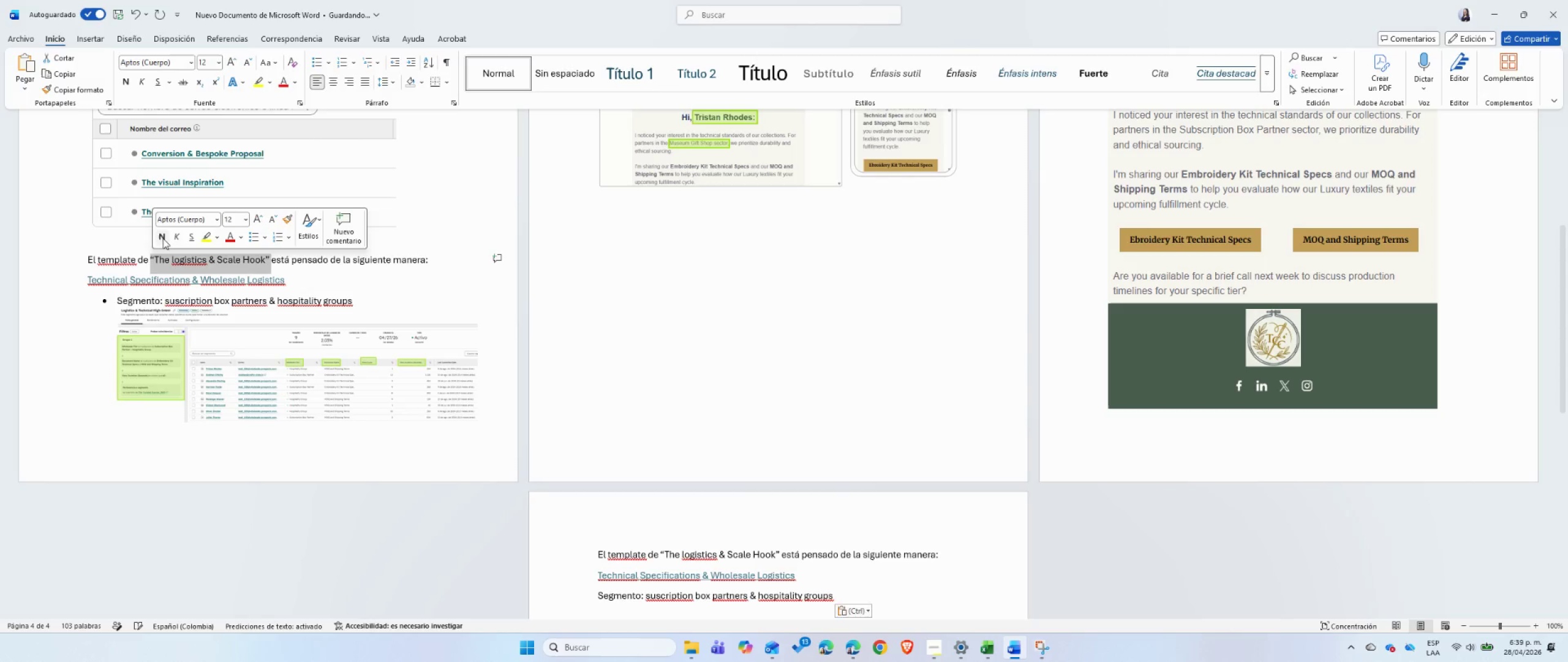 
left_click([163, 238])
 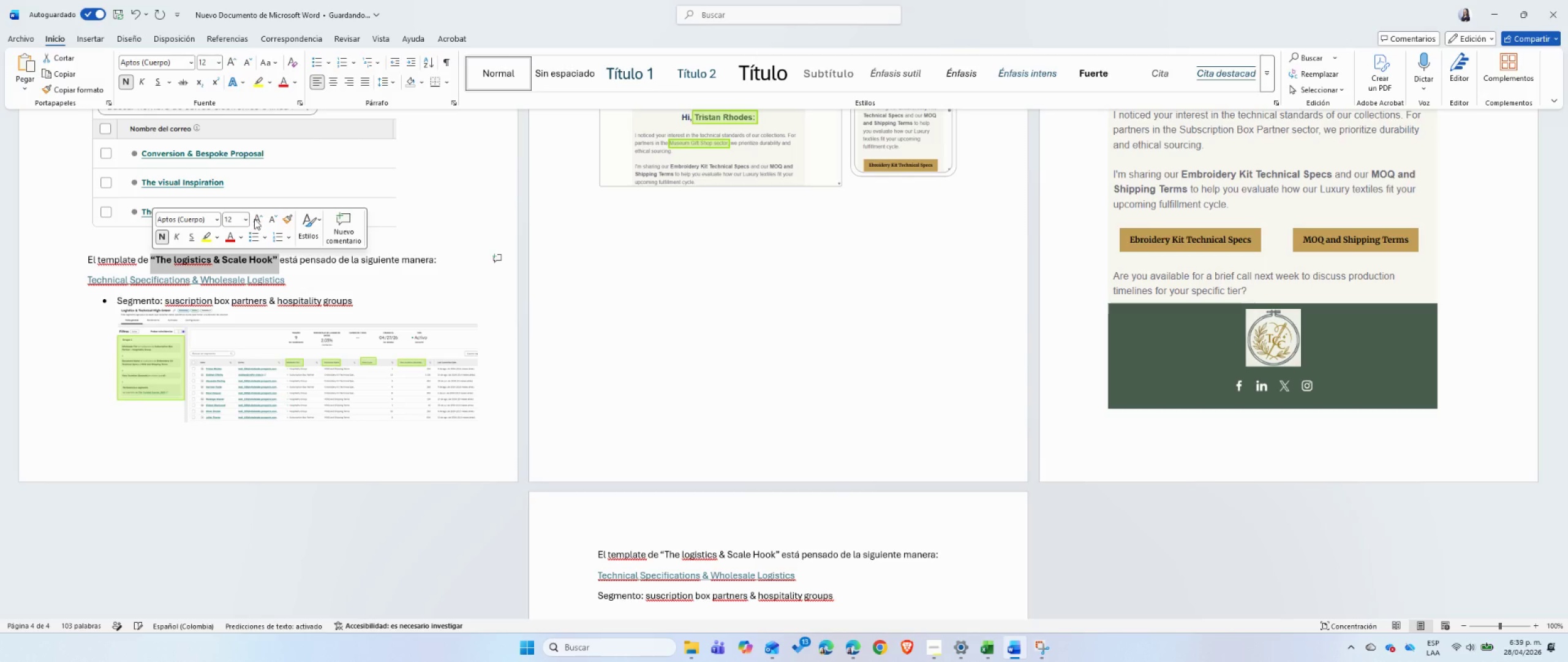 
left_click([254, 219])
 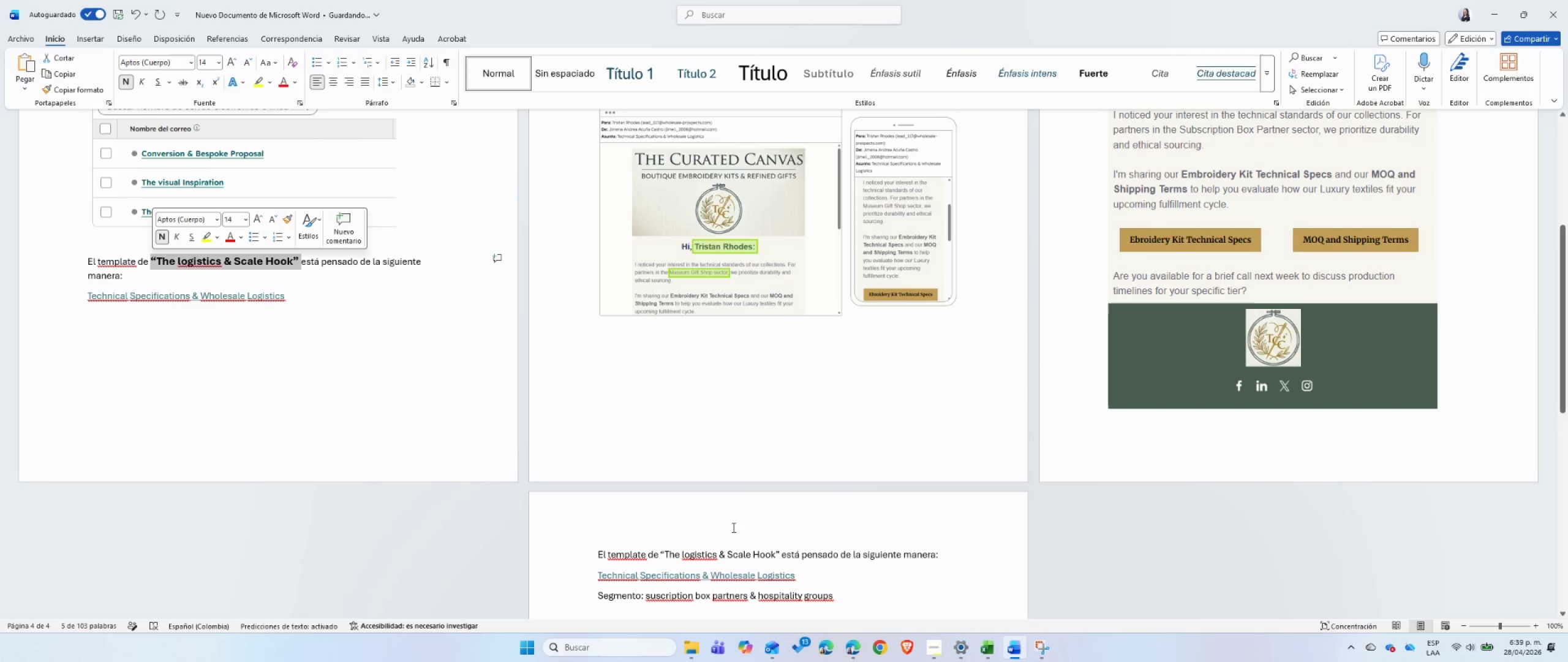 
left_click([751, 563])
 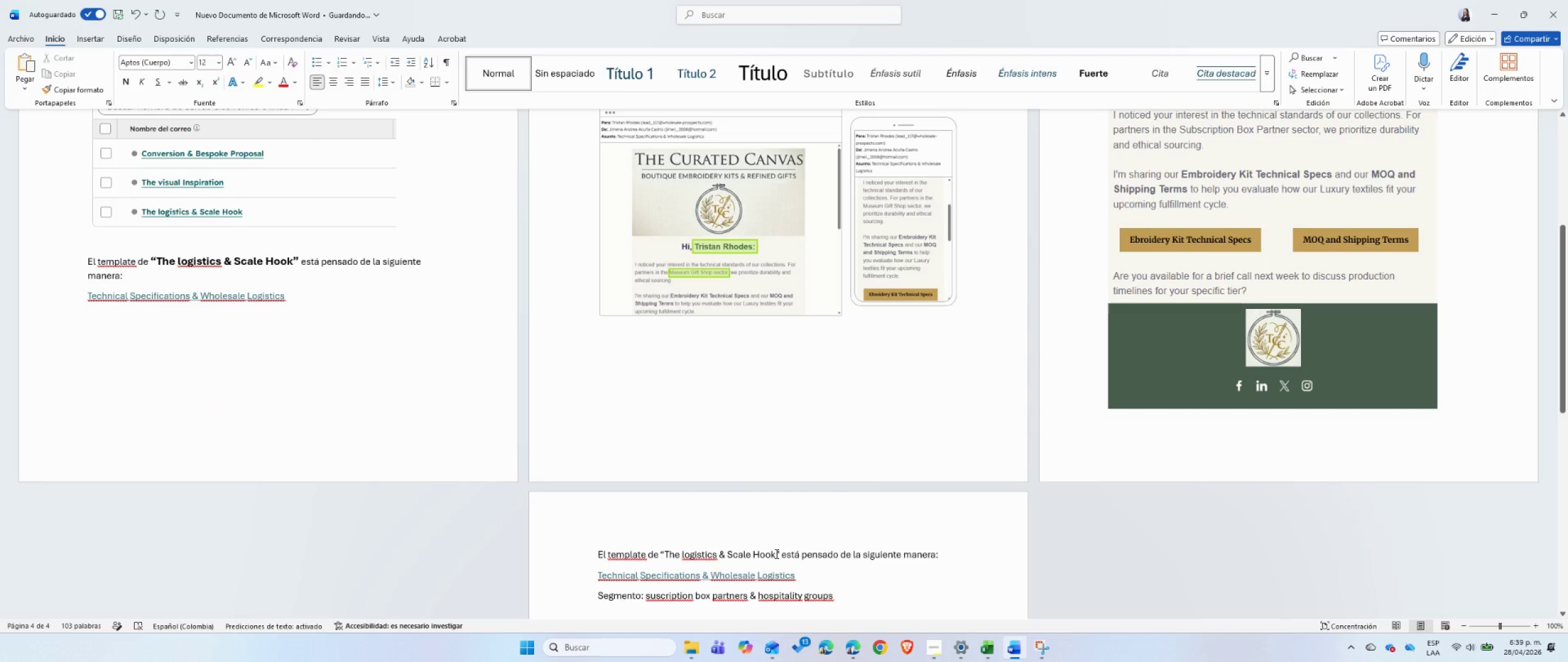 
left_click_drag(start_coordinate=[775, 554], to_coordinate=[665, 552])
 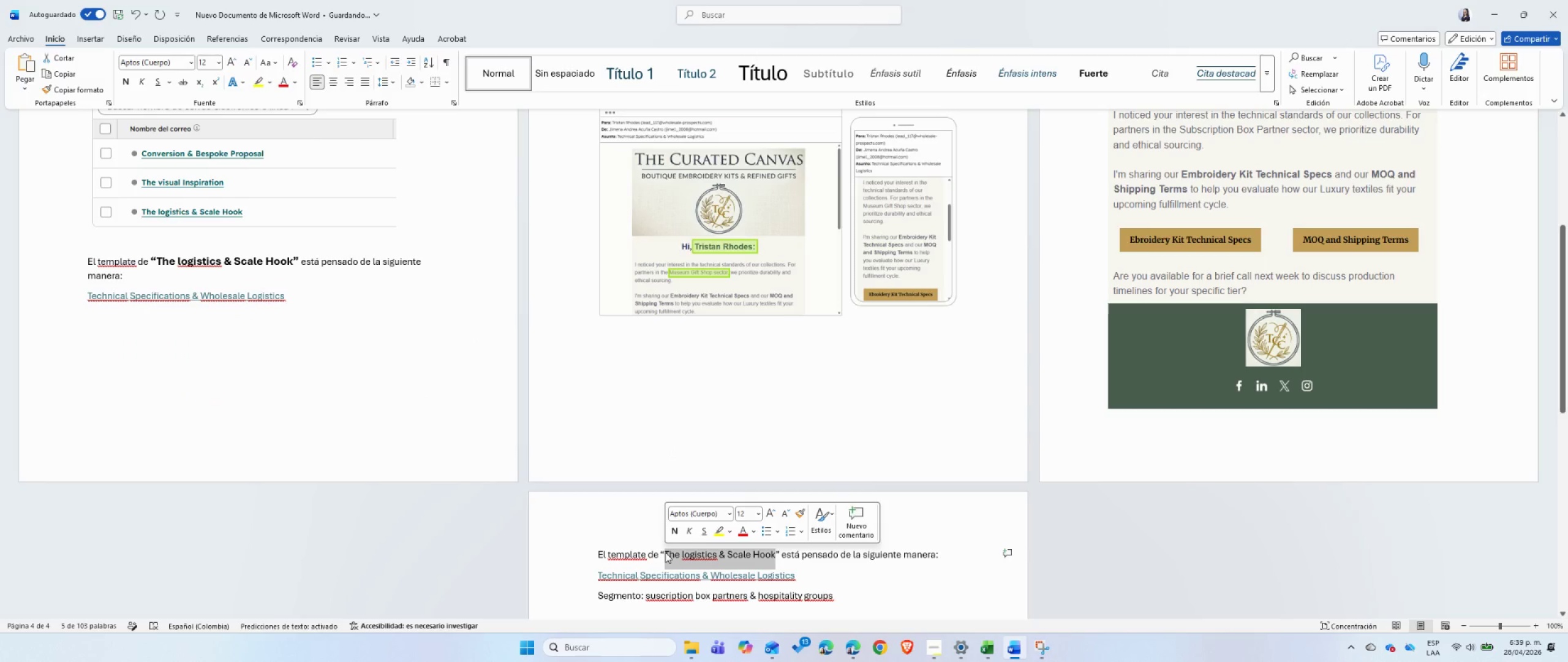 
type(The visual Inspiration)
 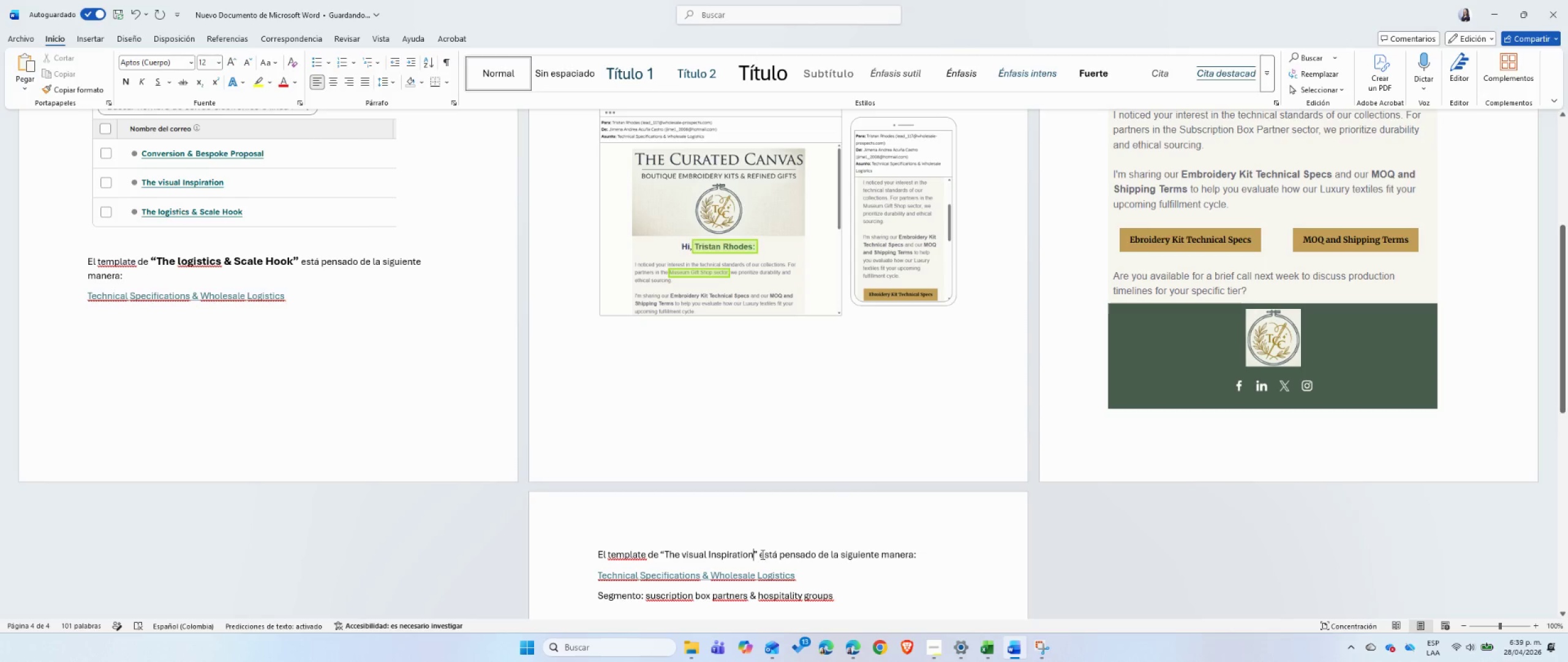 
left_click_drag(start_coordinate=[758, 553], to_coordinate=[660, 557])
 